 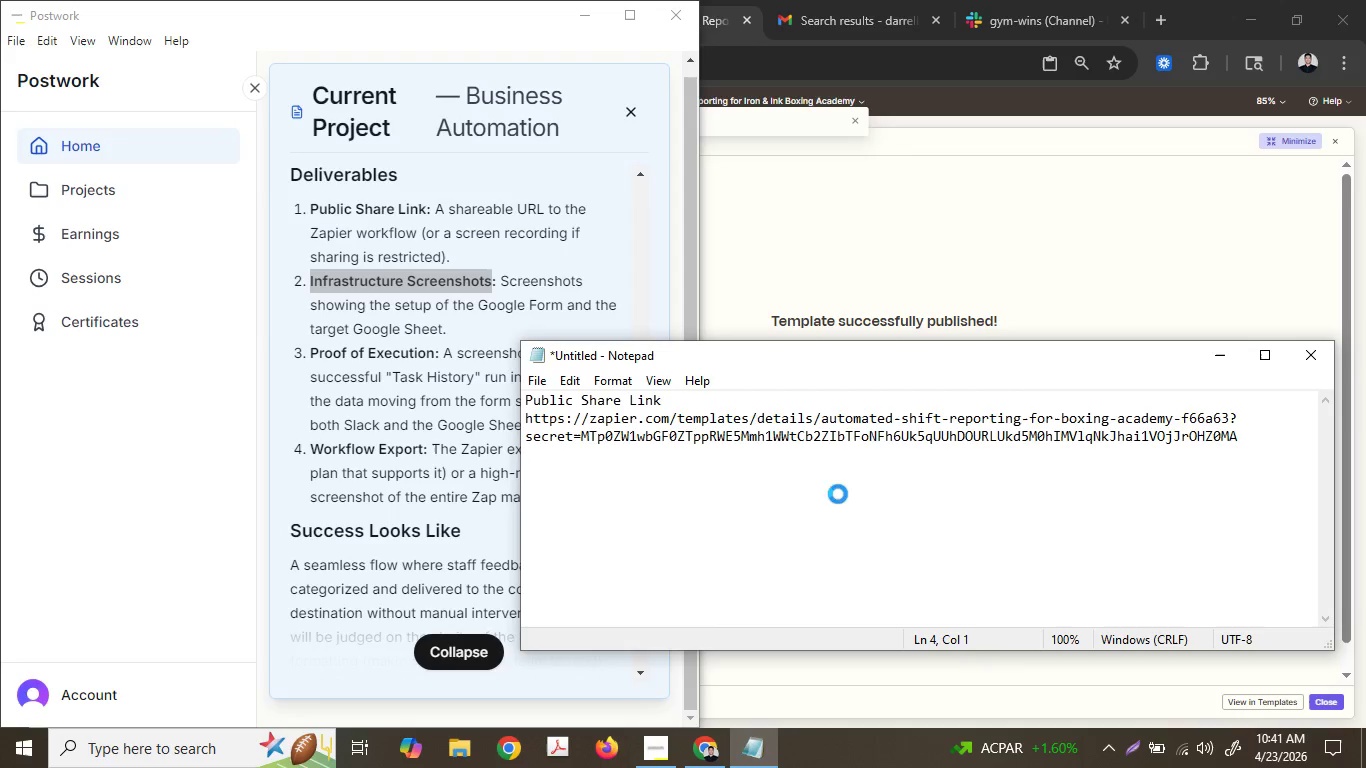 
key(Control+V)
 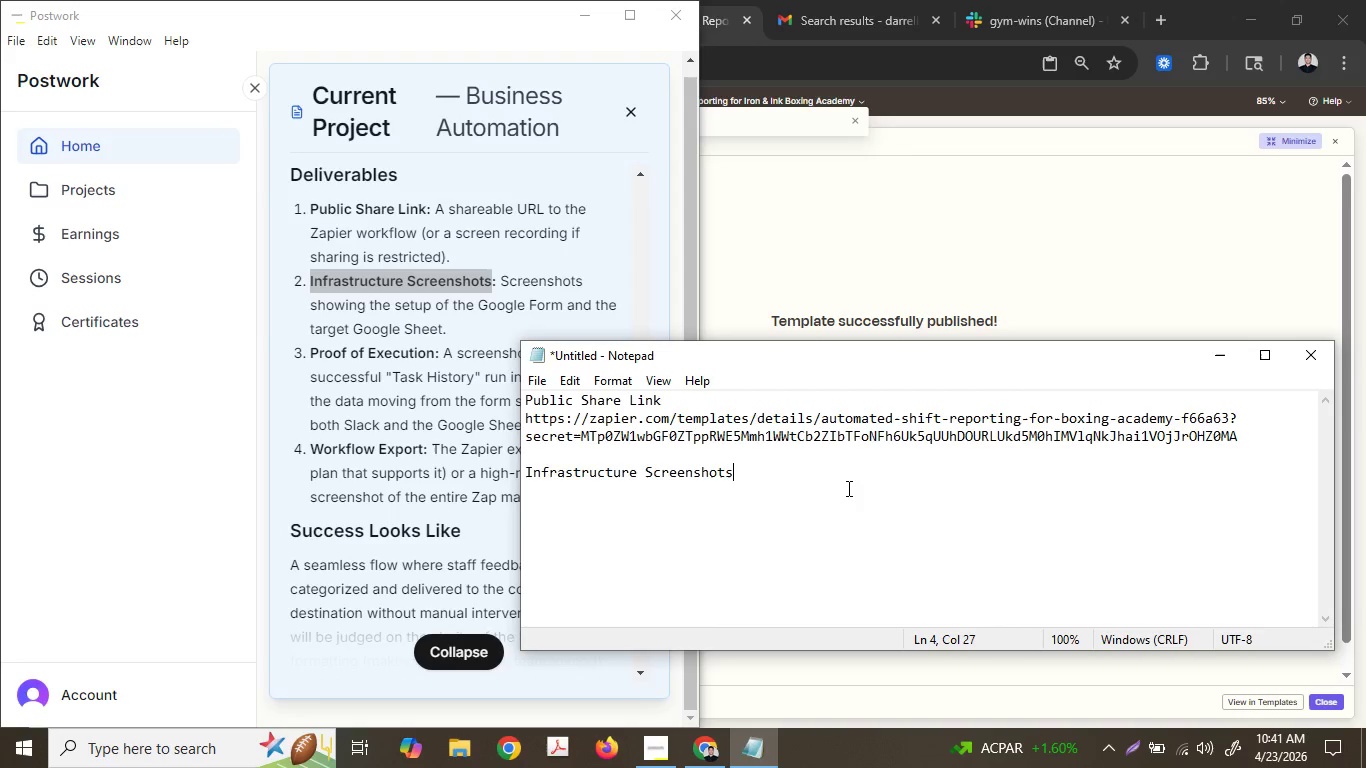 
key(Enter)
 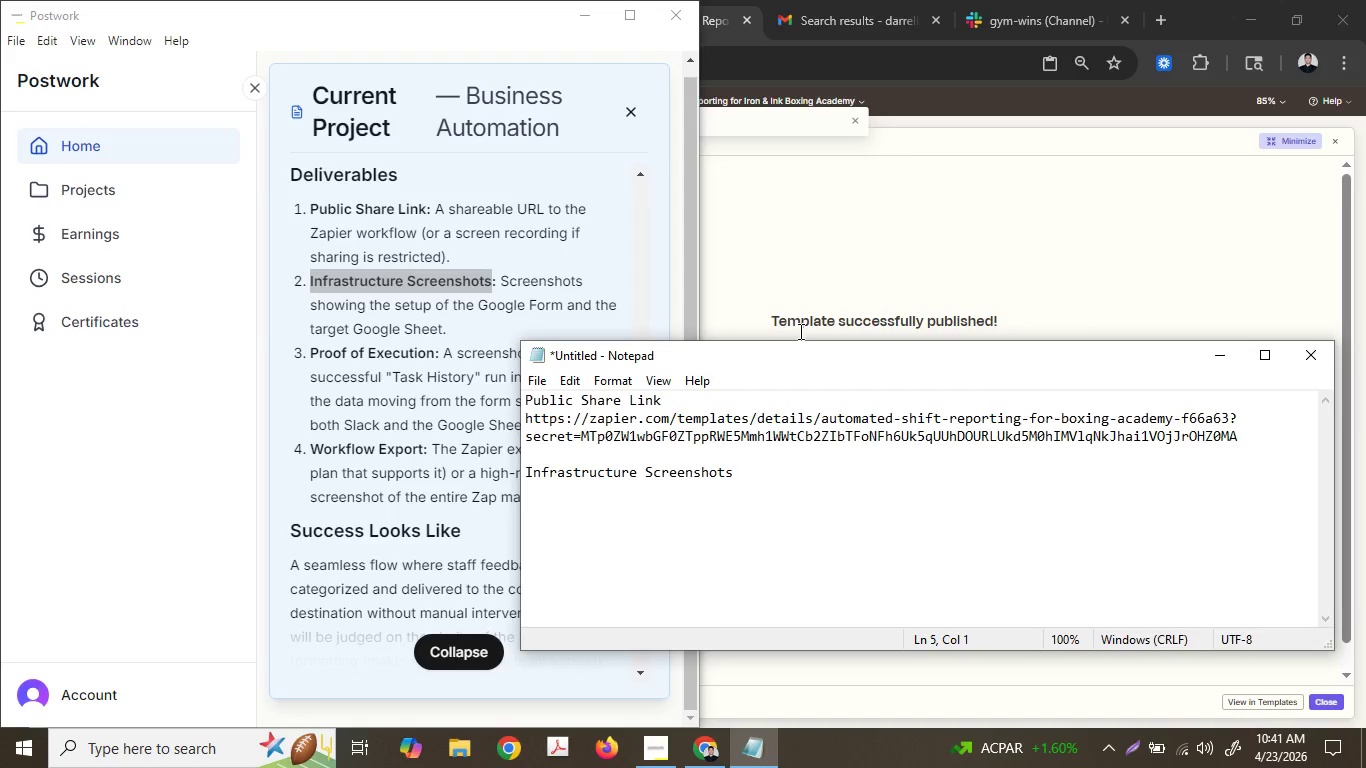 
left_click([825, 206])
 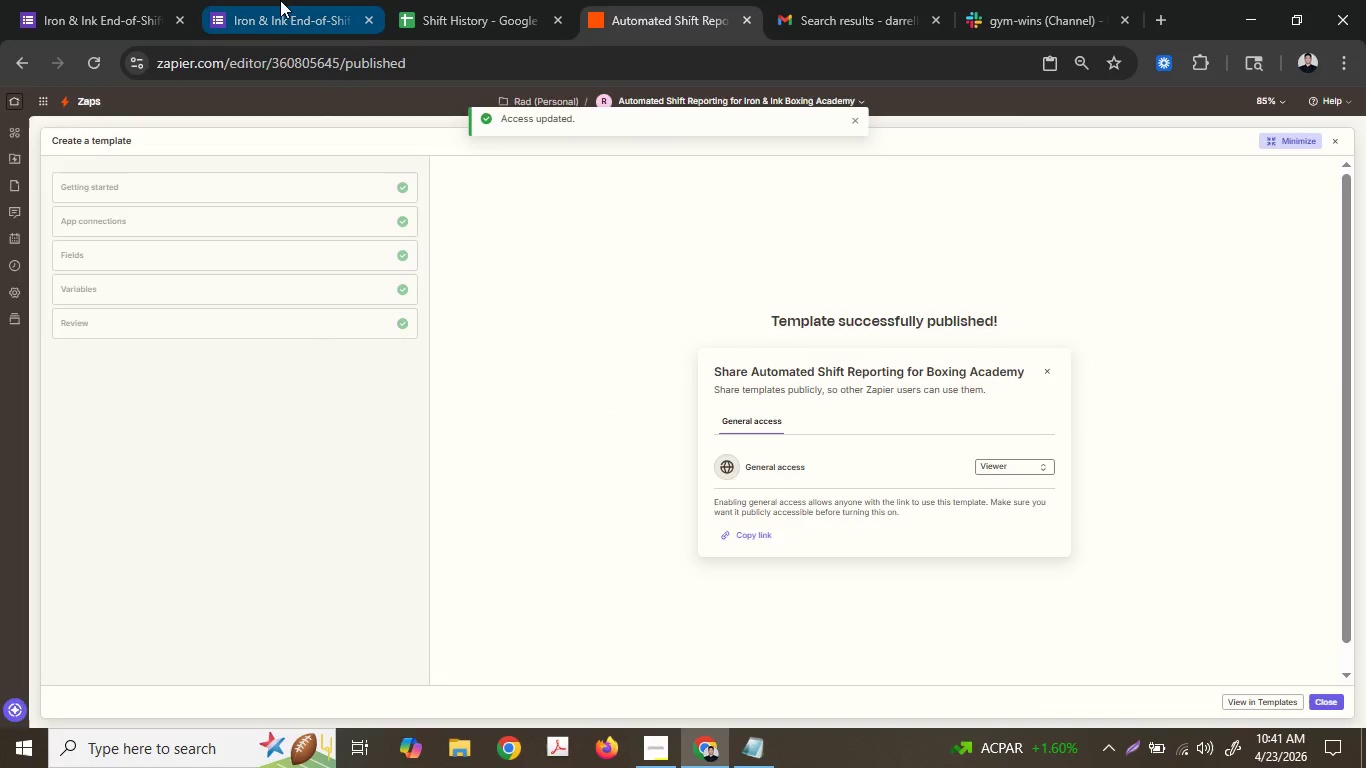 
left_click([280, 0])
 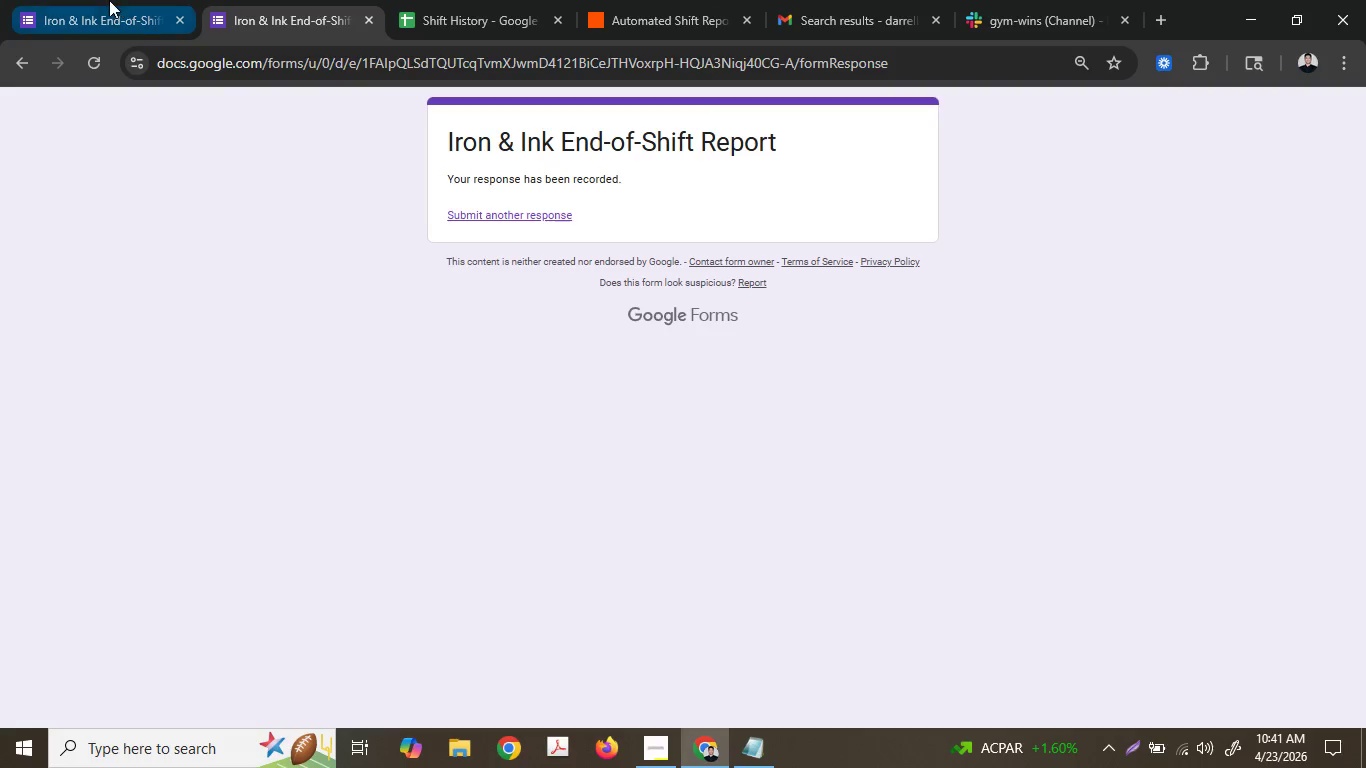 
left_click([109, 0])
 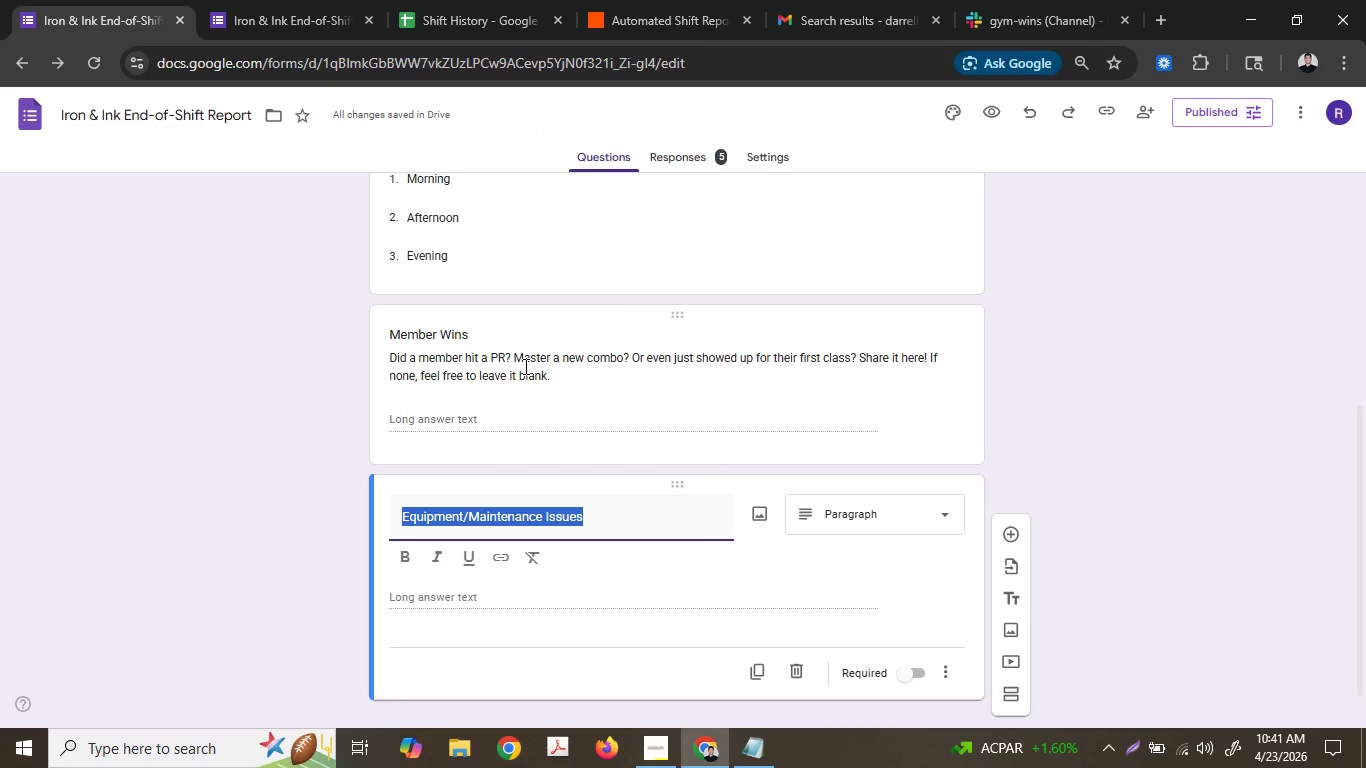 
scroll: coordinate [518, 364], scroll_direction: up, amount: 9.0
 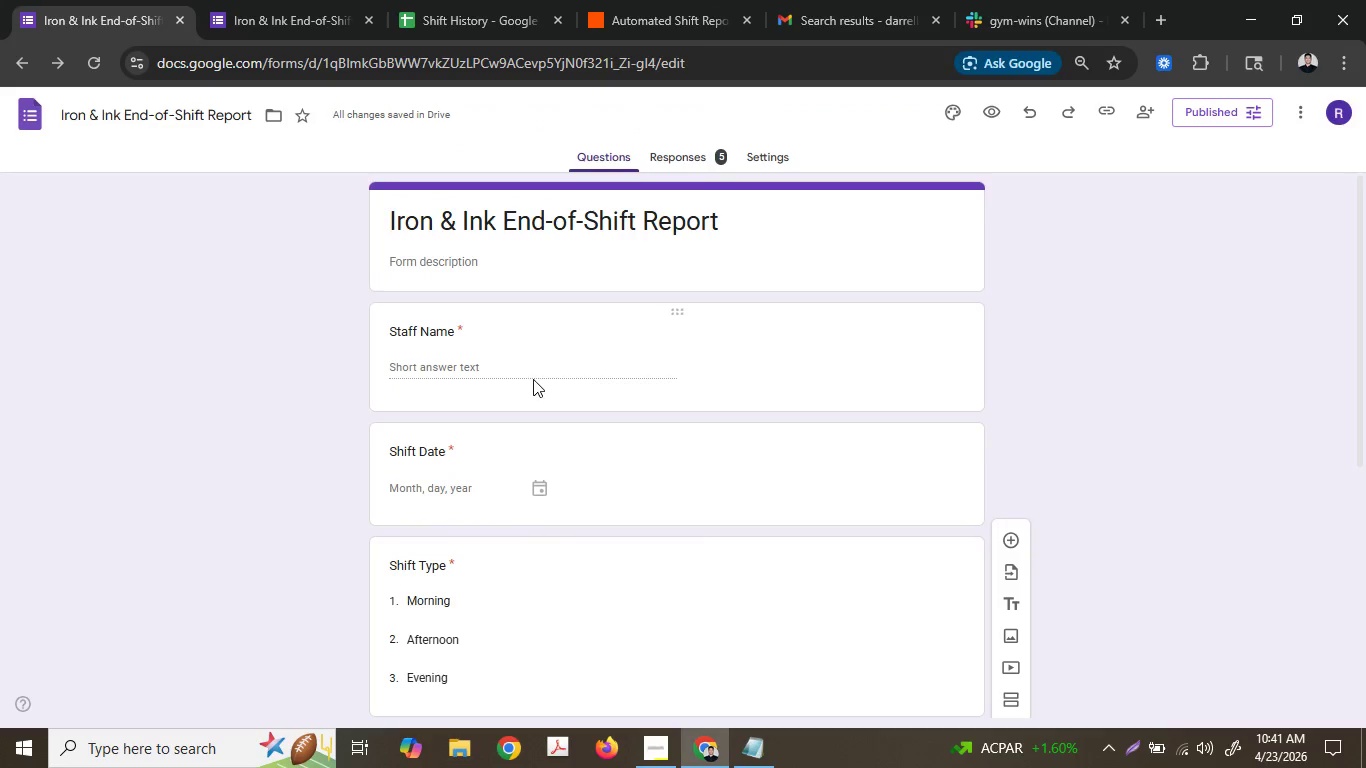 
hold_key(key=ControlLeft, duration=1.39)
scroll: coordinate [537, 377], scroll_direction: down, amount: 3.0
 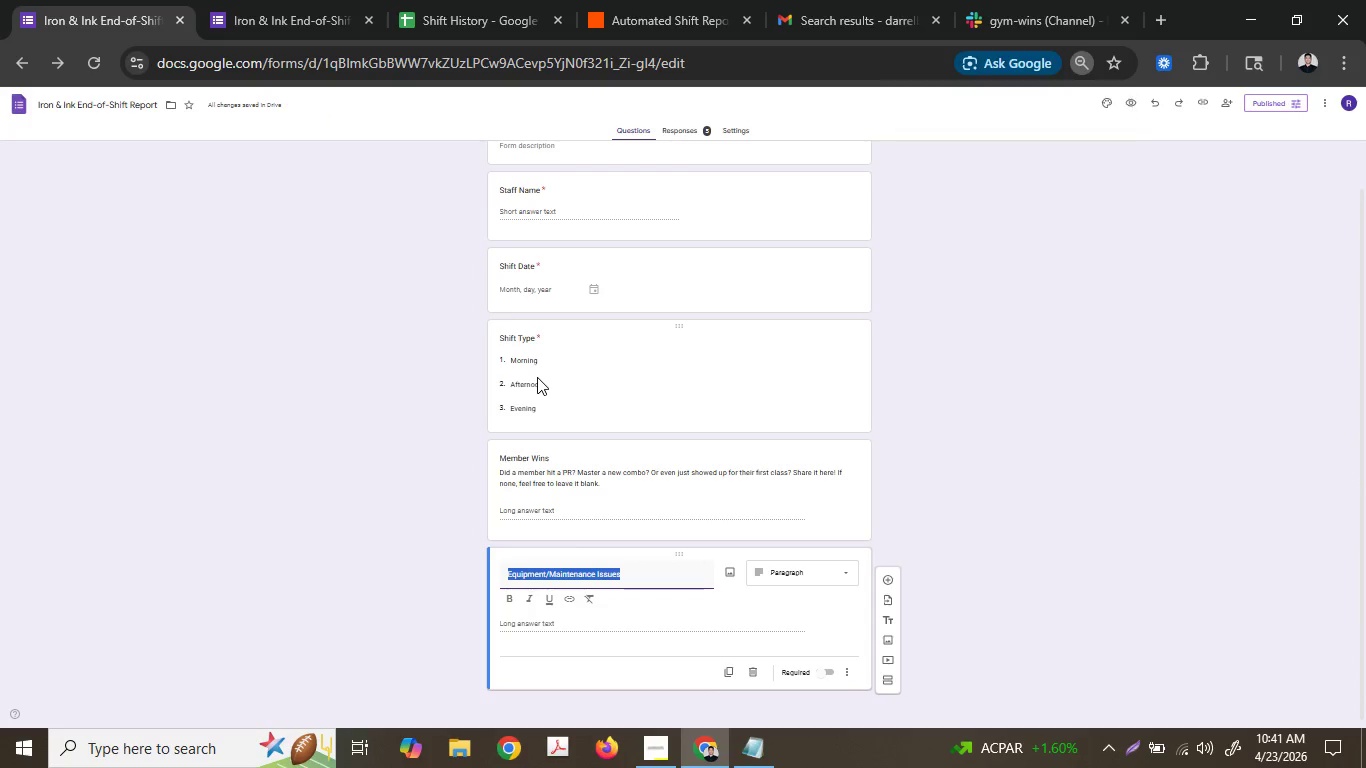 
scroll: coordinate [537, 377], scroll_direction: up, amount: 1.0
 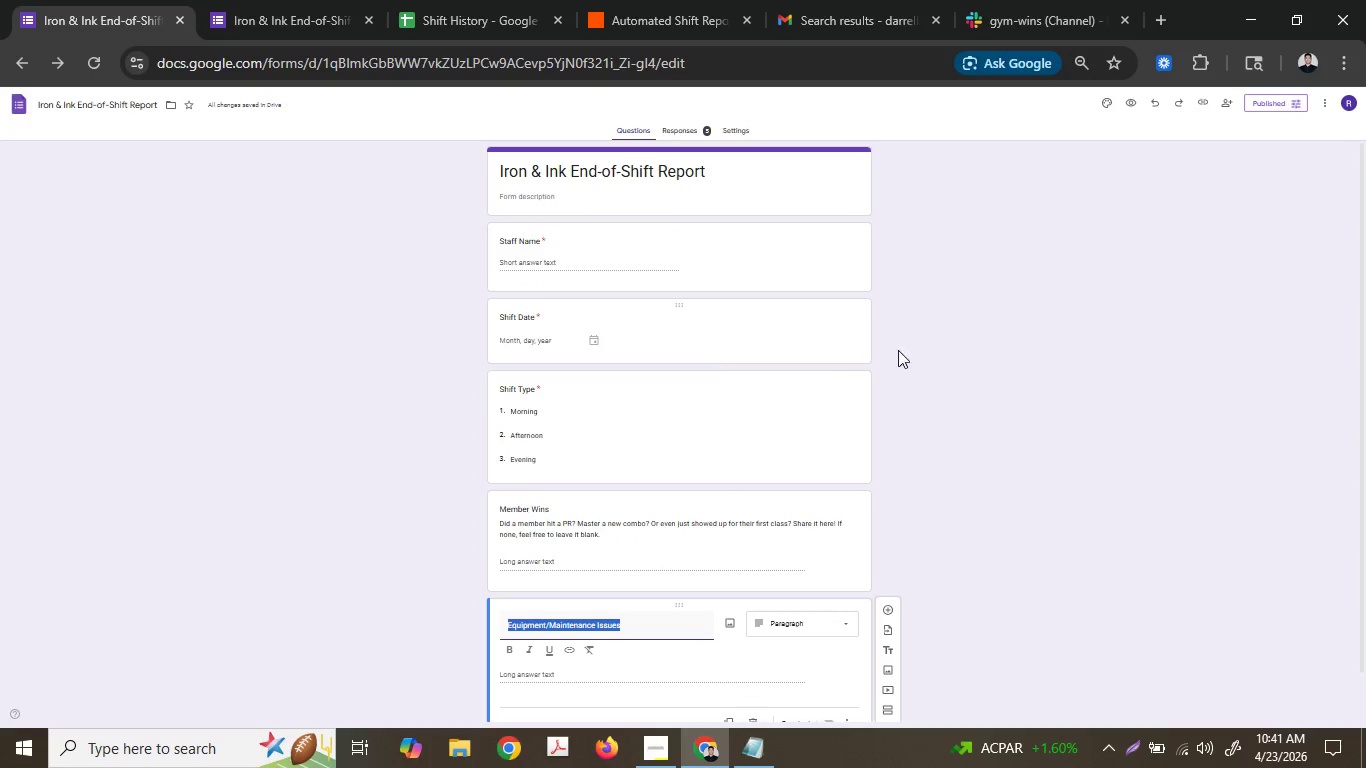 
left_click([1032, 377])
 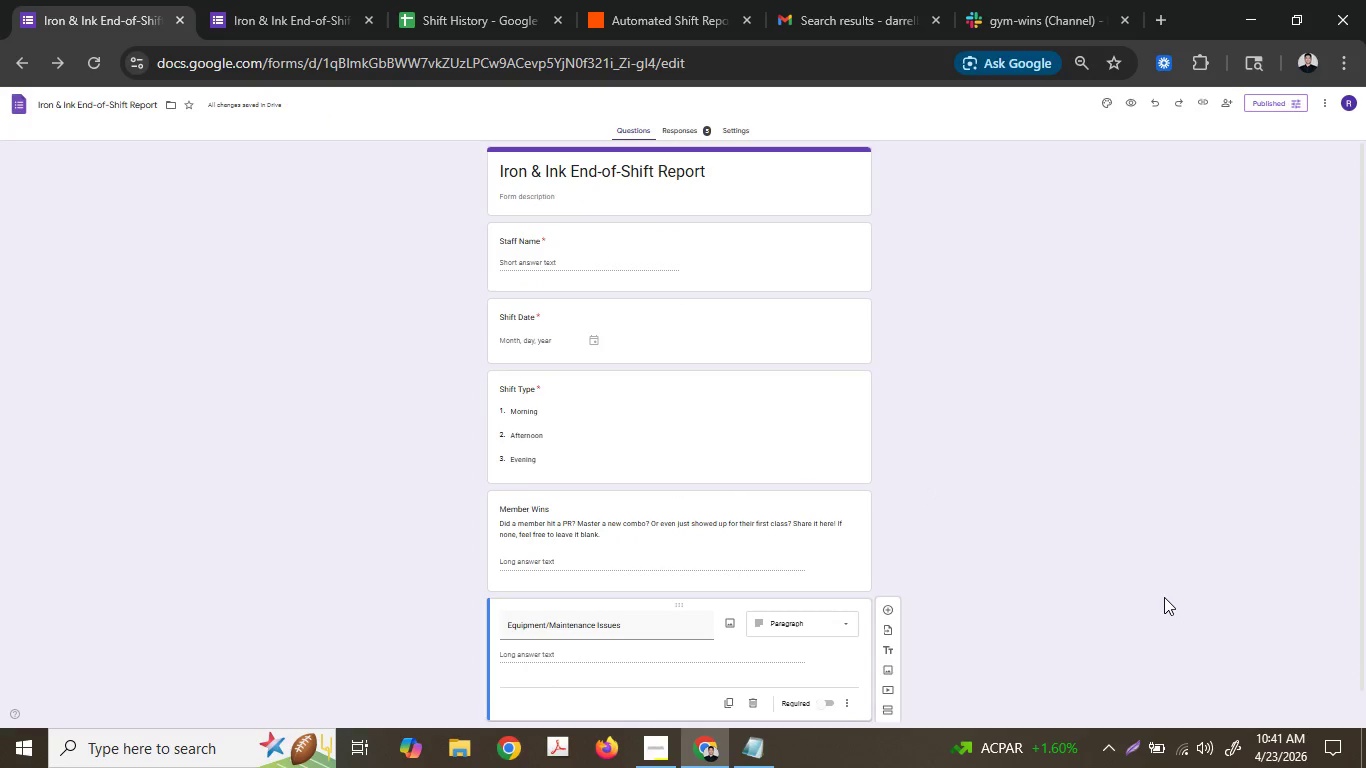 
wait(5.77)
 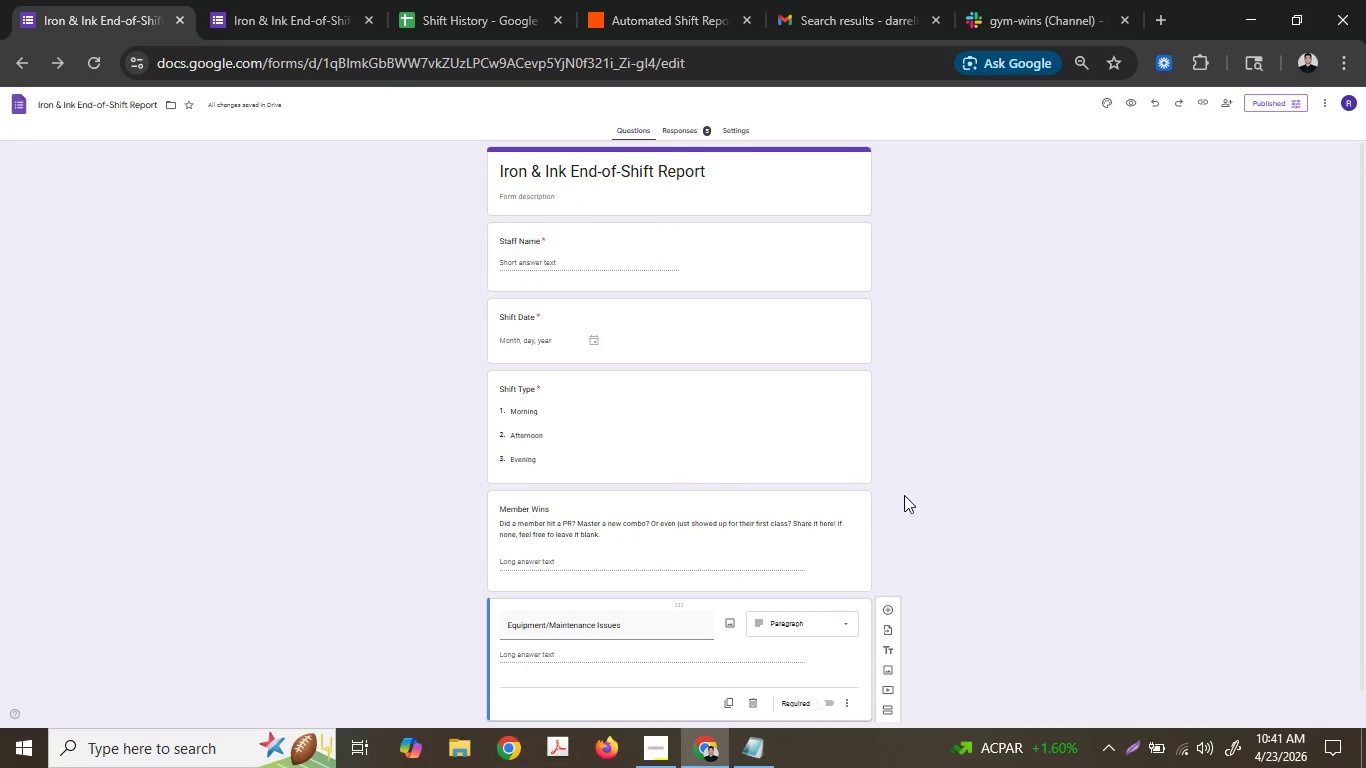 
left_click([1042, 628])
 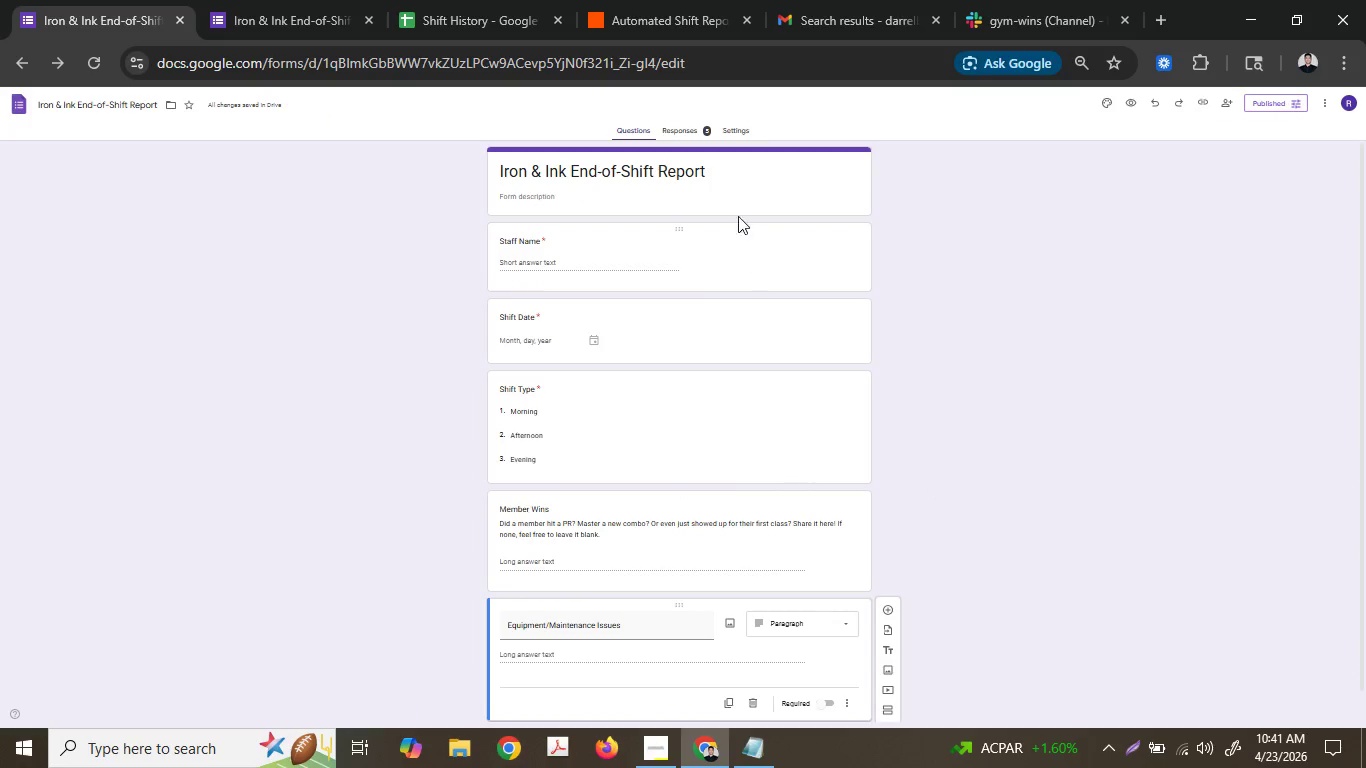 
left_click([722, 164])
 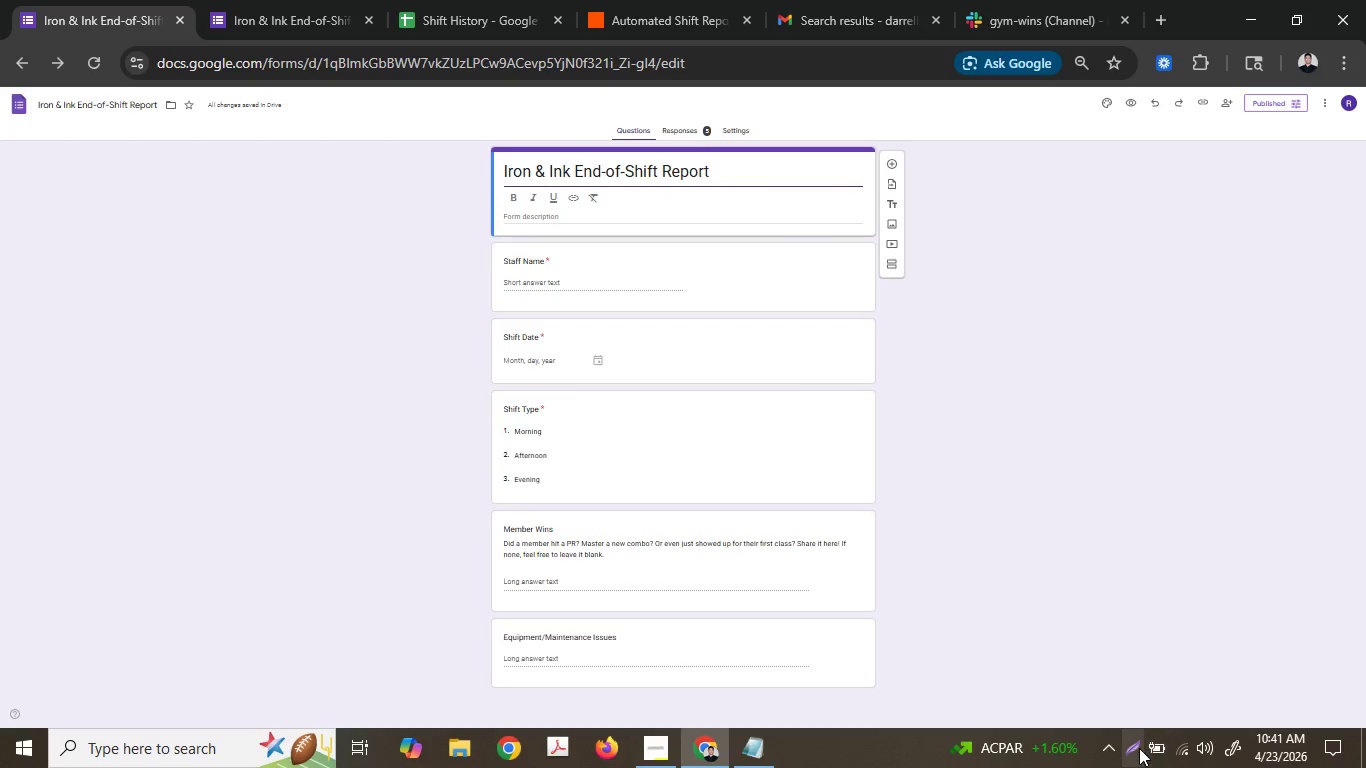 
wait(5.14)
 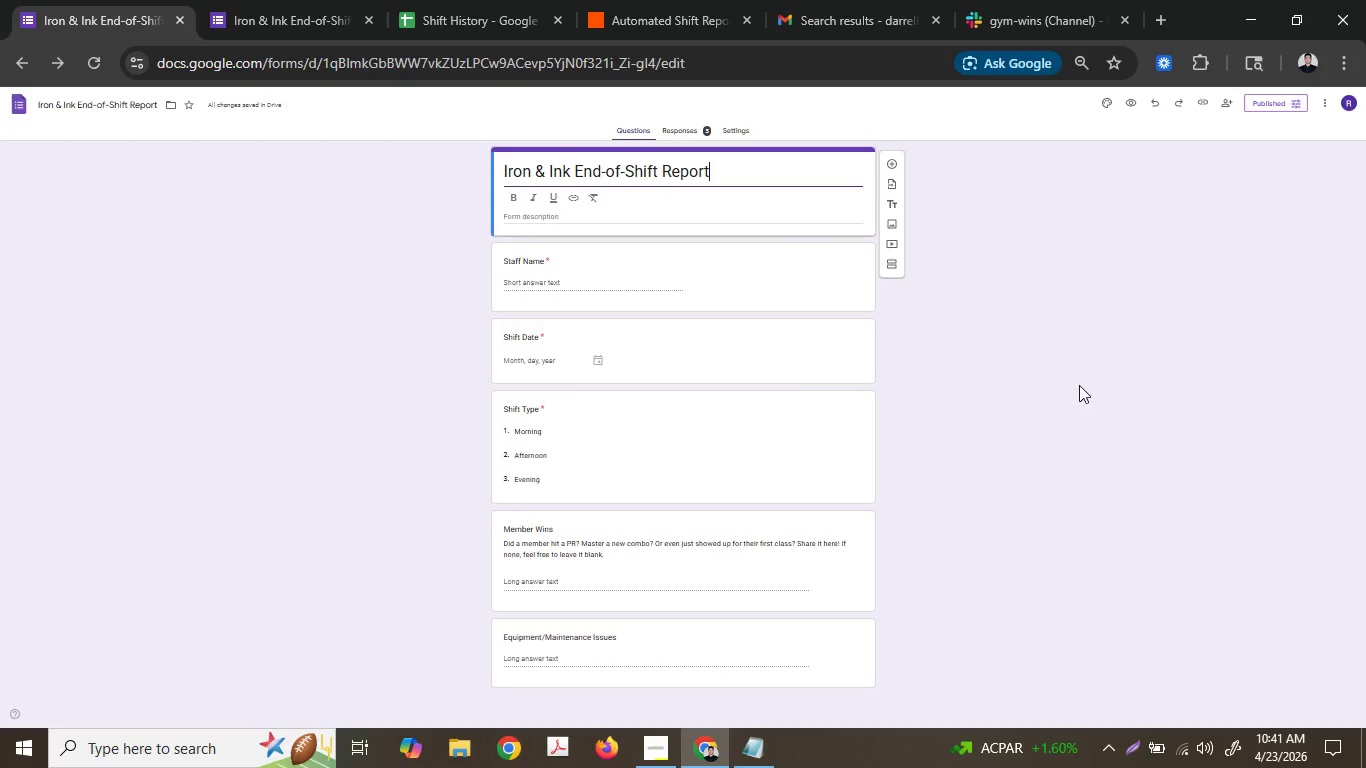 
left_click([745, 749])
 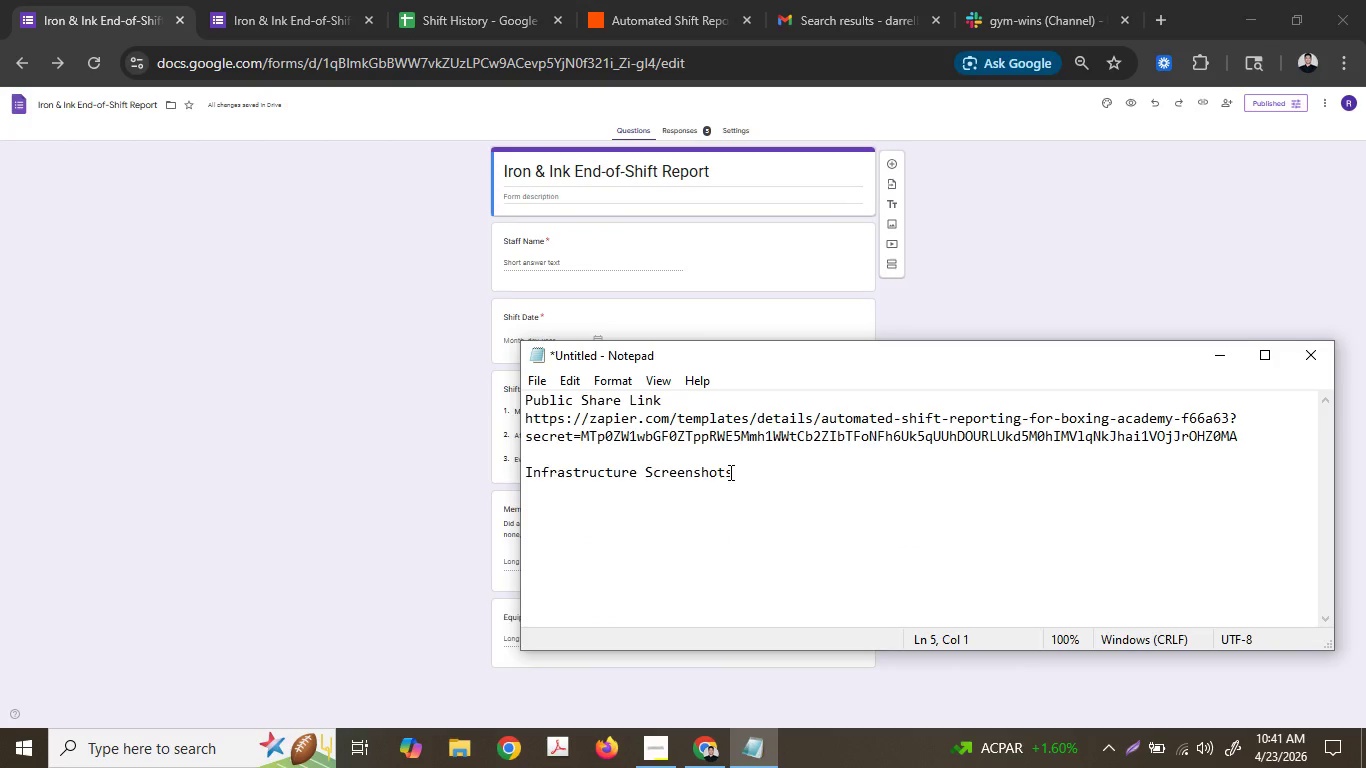 
left_click_drag(start_coordinate=[737, 472], to_coordinate=[488, 465])
 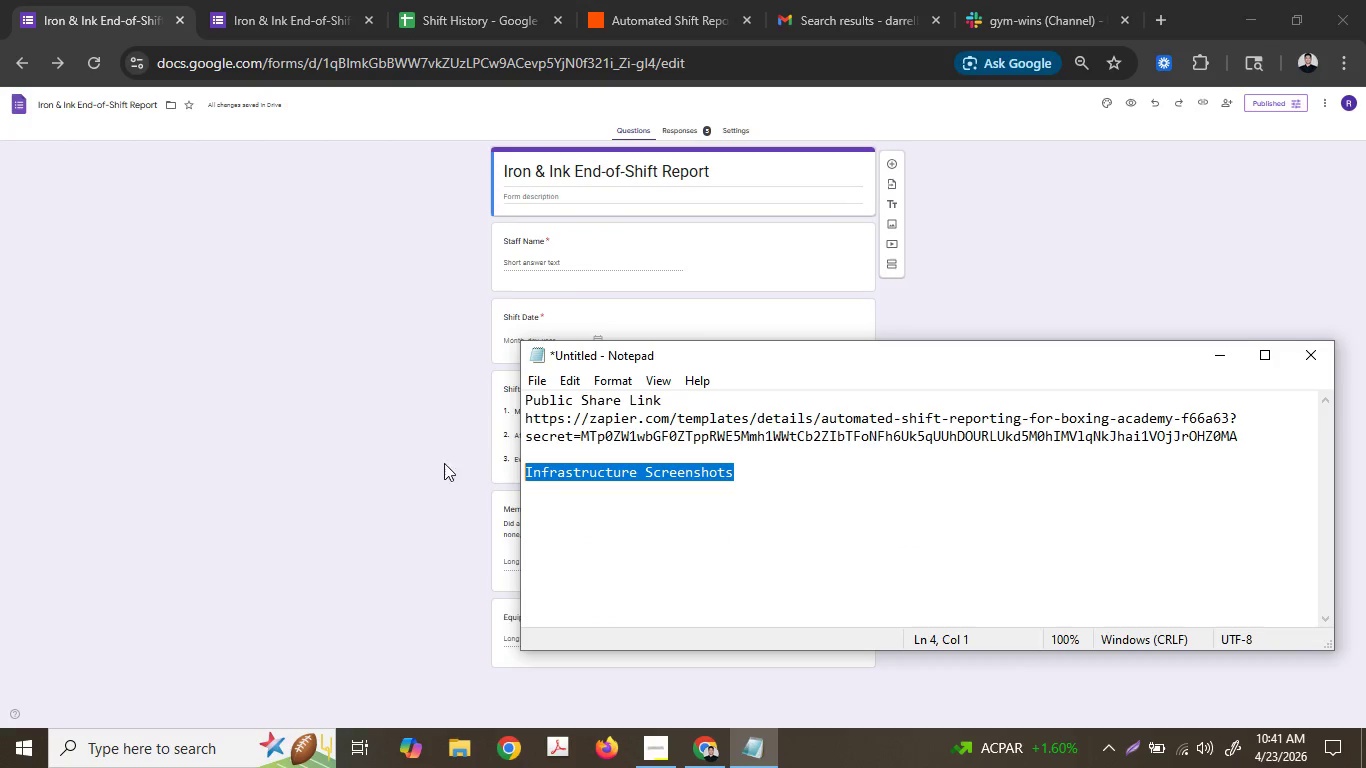 
key(Control+ControlLeft)
 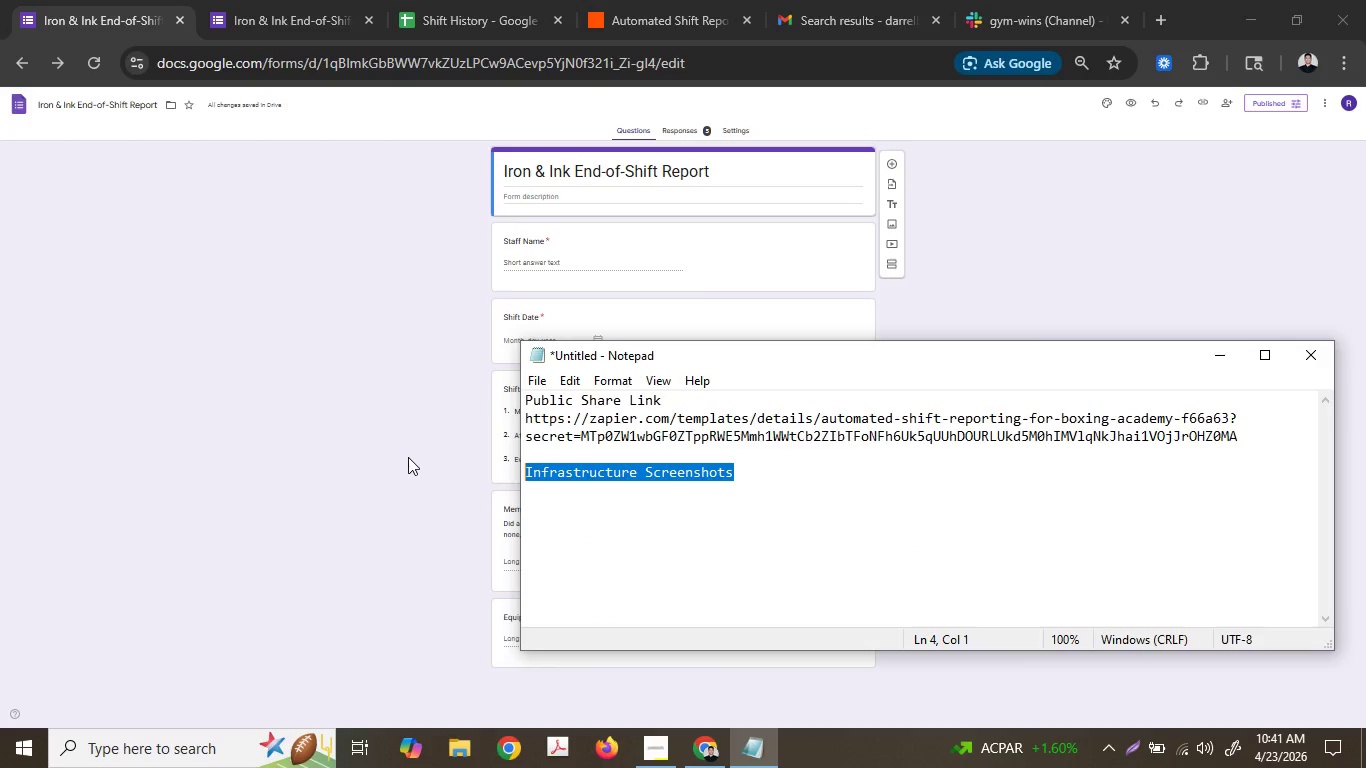 
key(Control+C)
 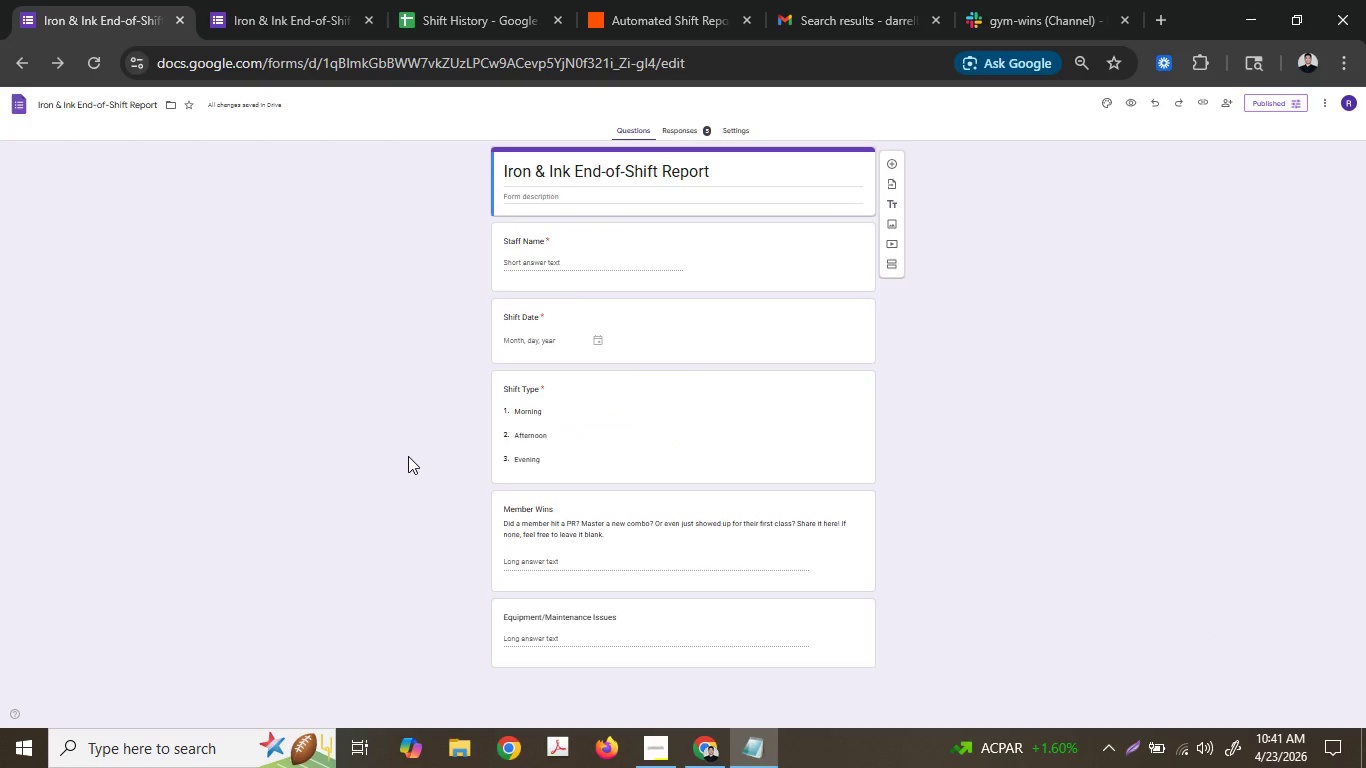 
left_click([408, 456])
 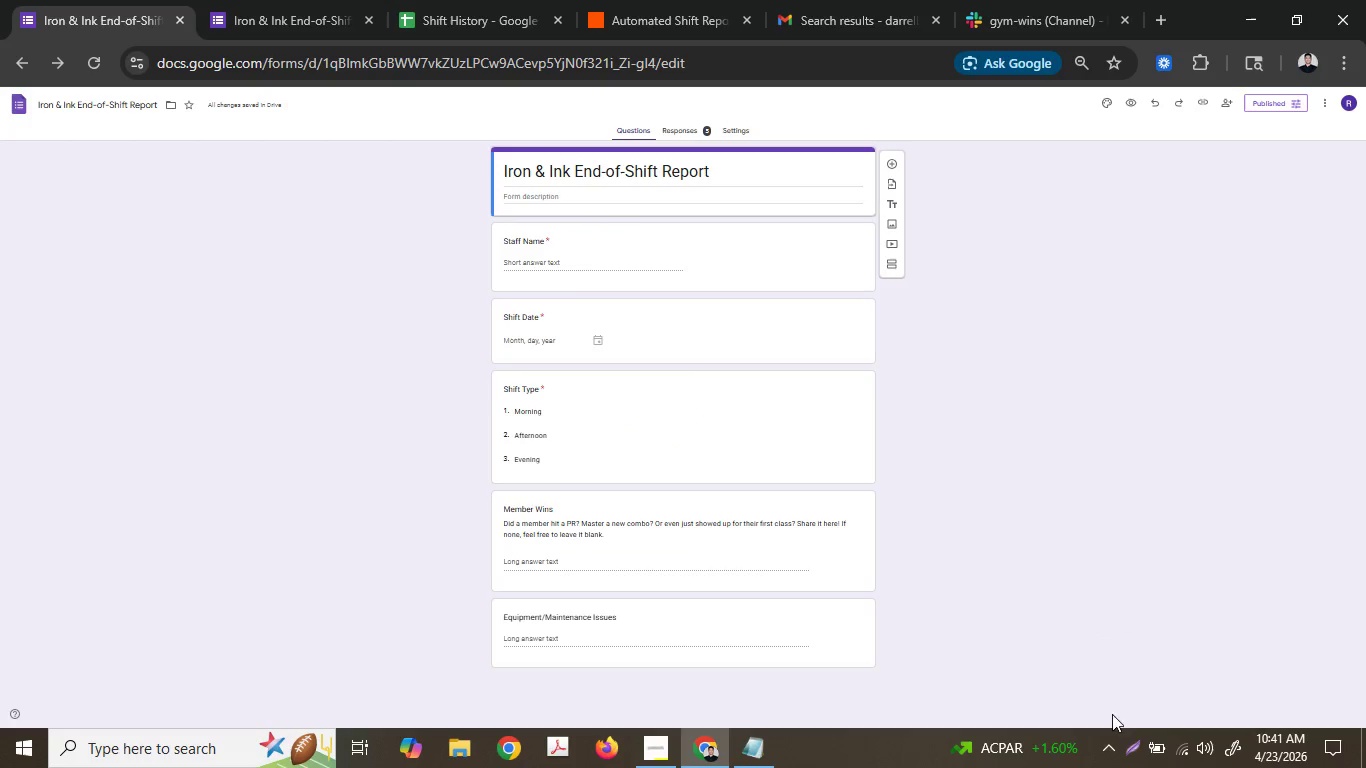 
left_click([1133, 742])
 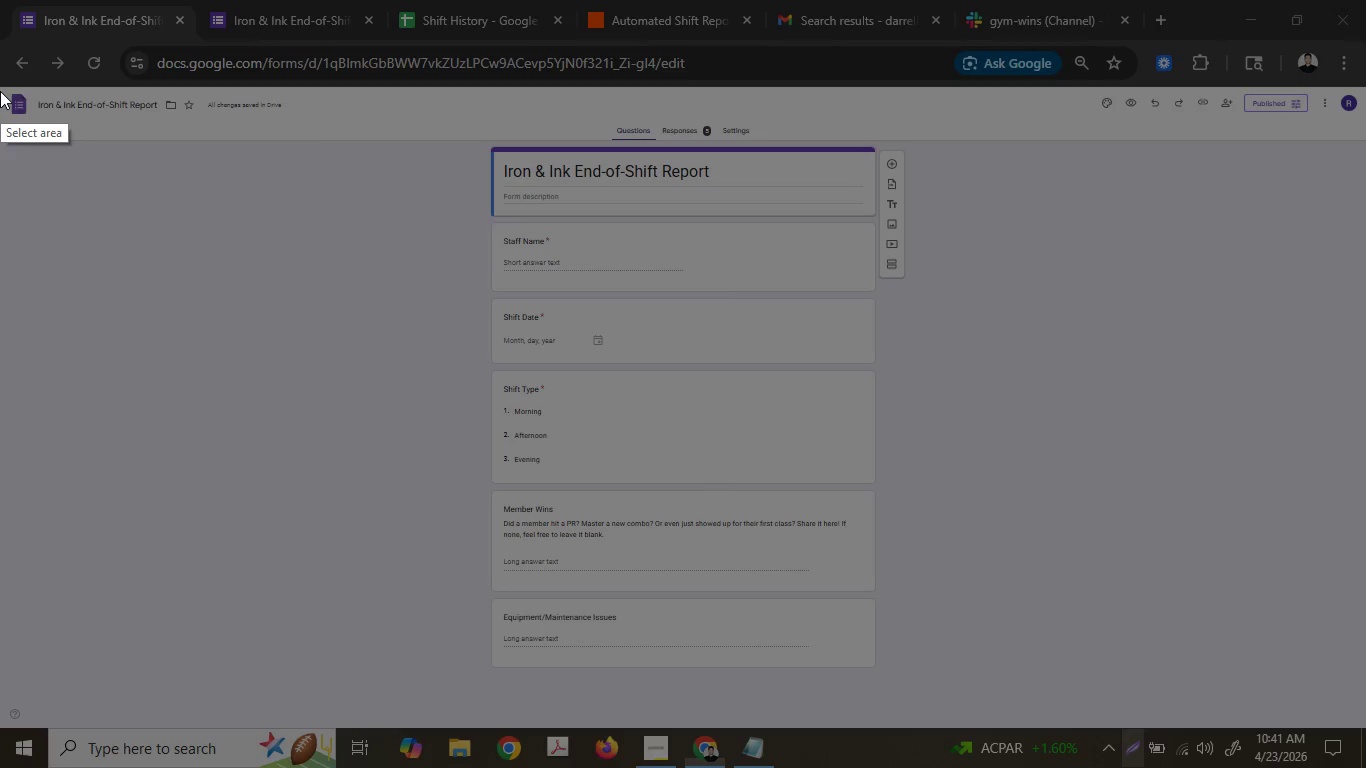 
left_click([0, 86])
 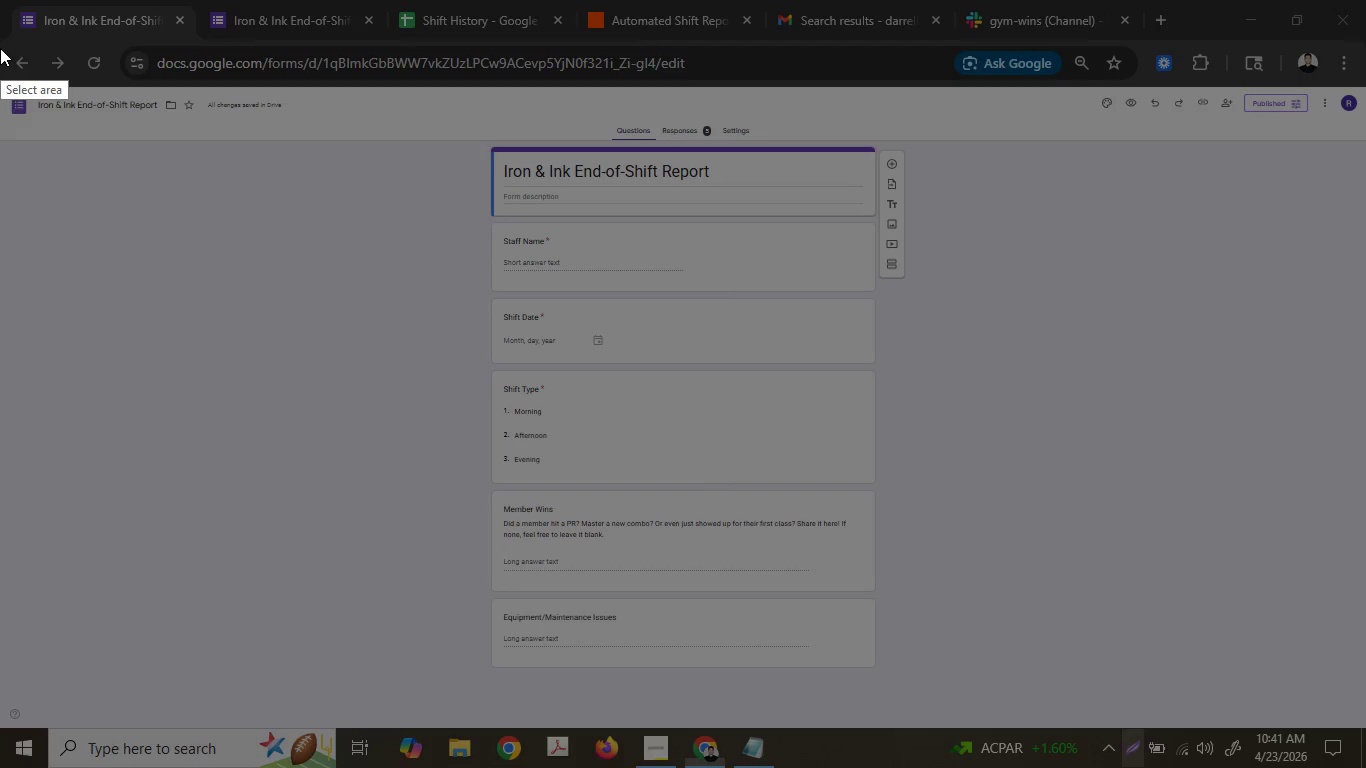 
left_click_drag(start_coordinate=[0, 48], to_coordinate=[1365, 723])
 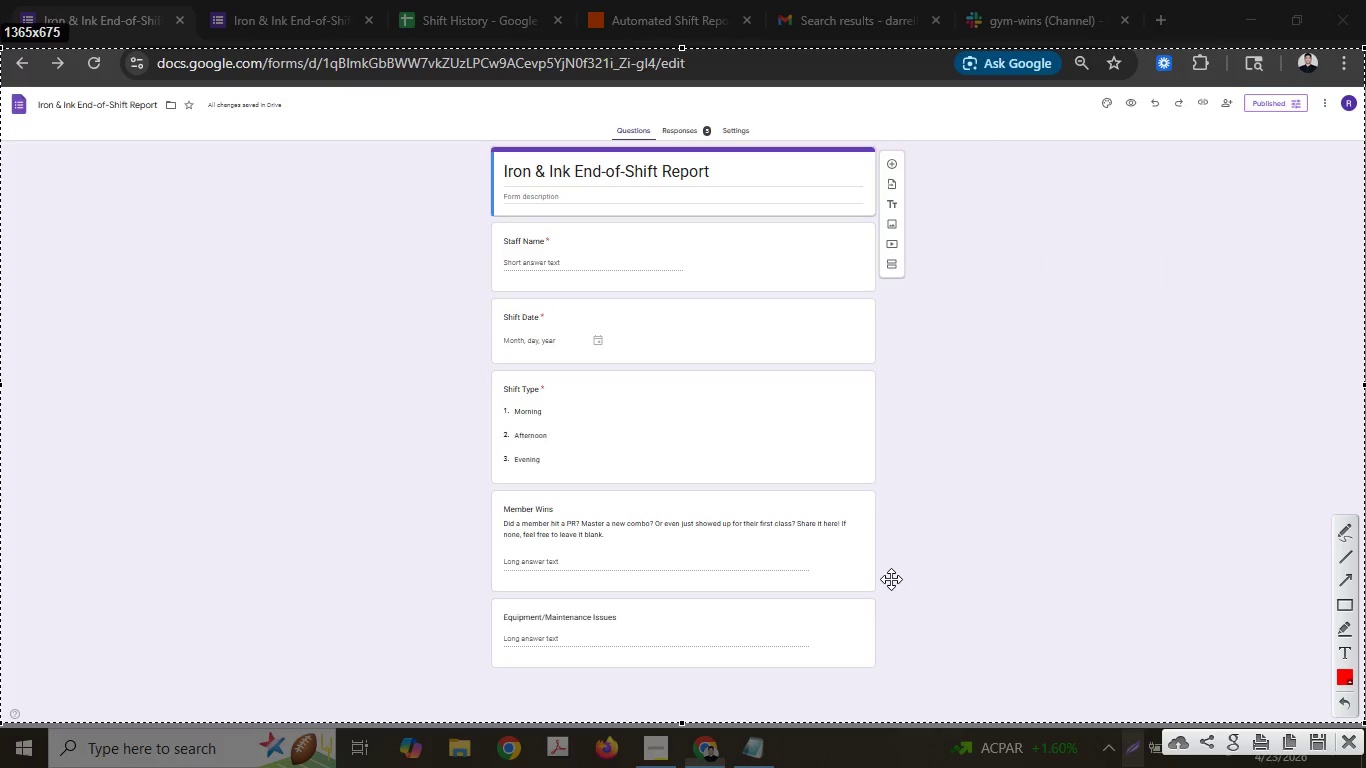 
right_click([891, 579])
 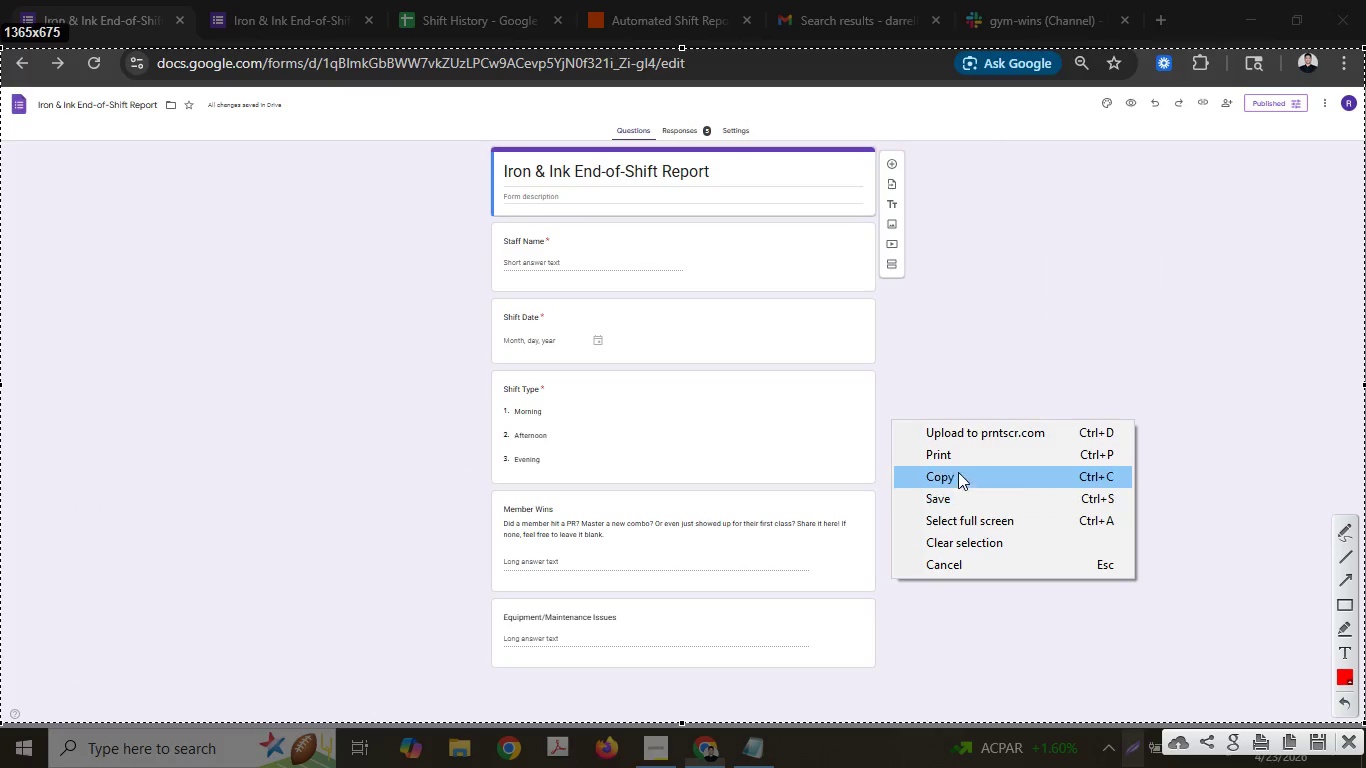 
left_click([966, 491])
 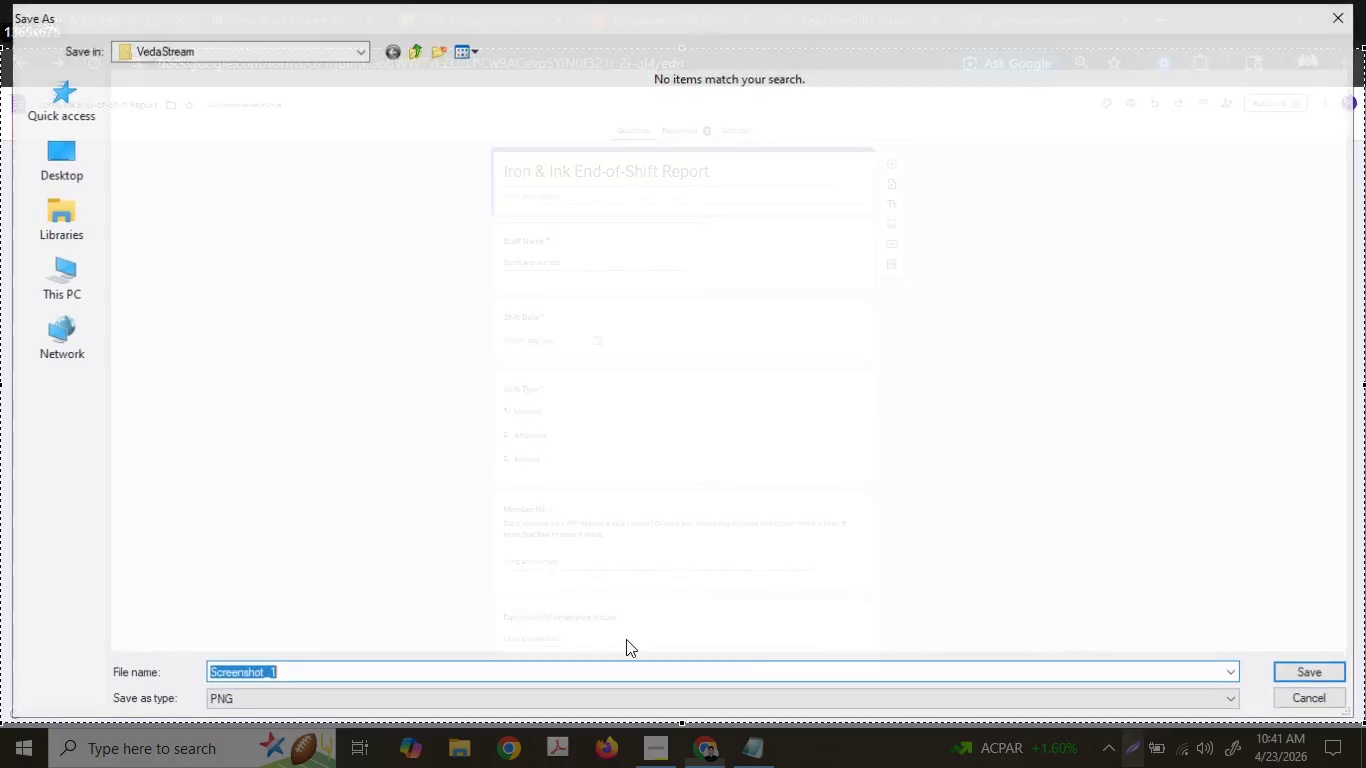 
key(Control+ControlLeft)
 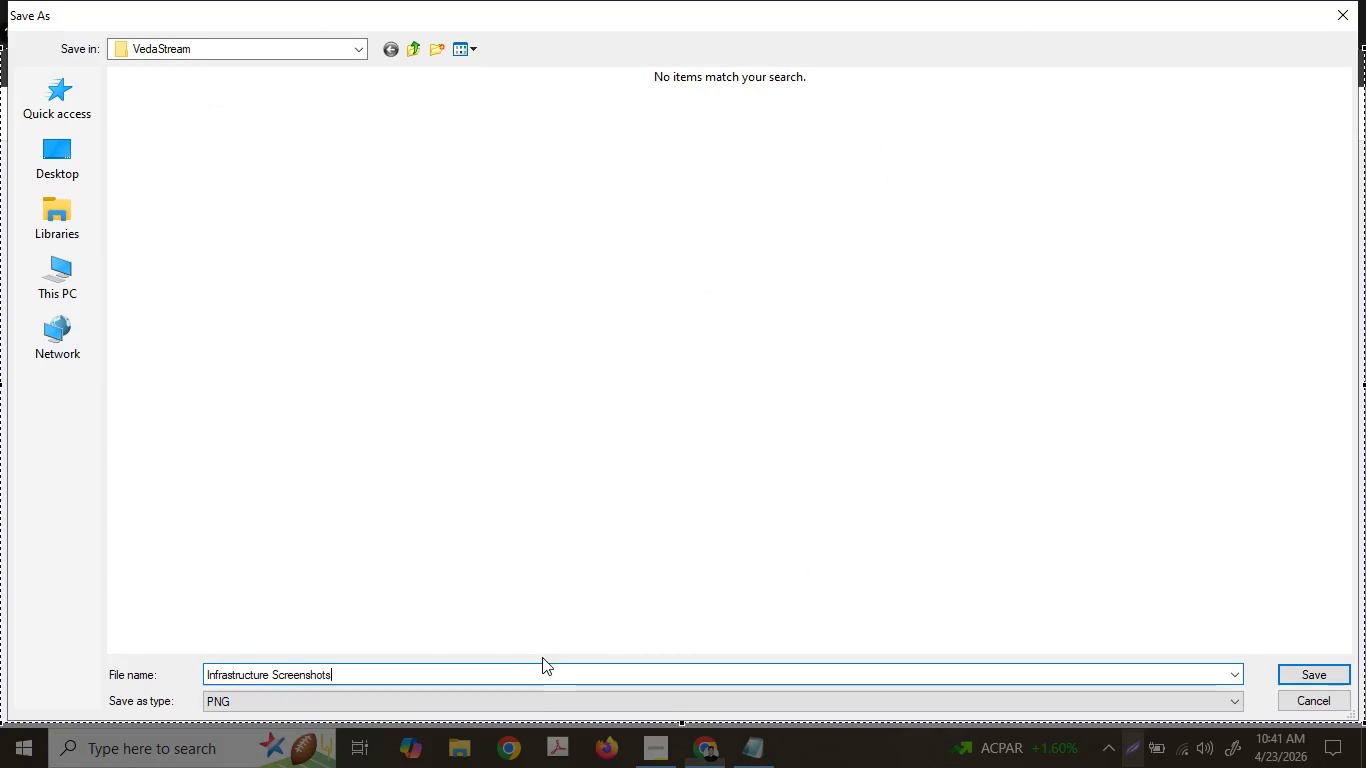 
key(Control+V)
 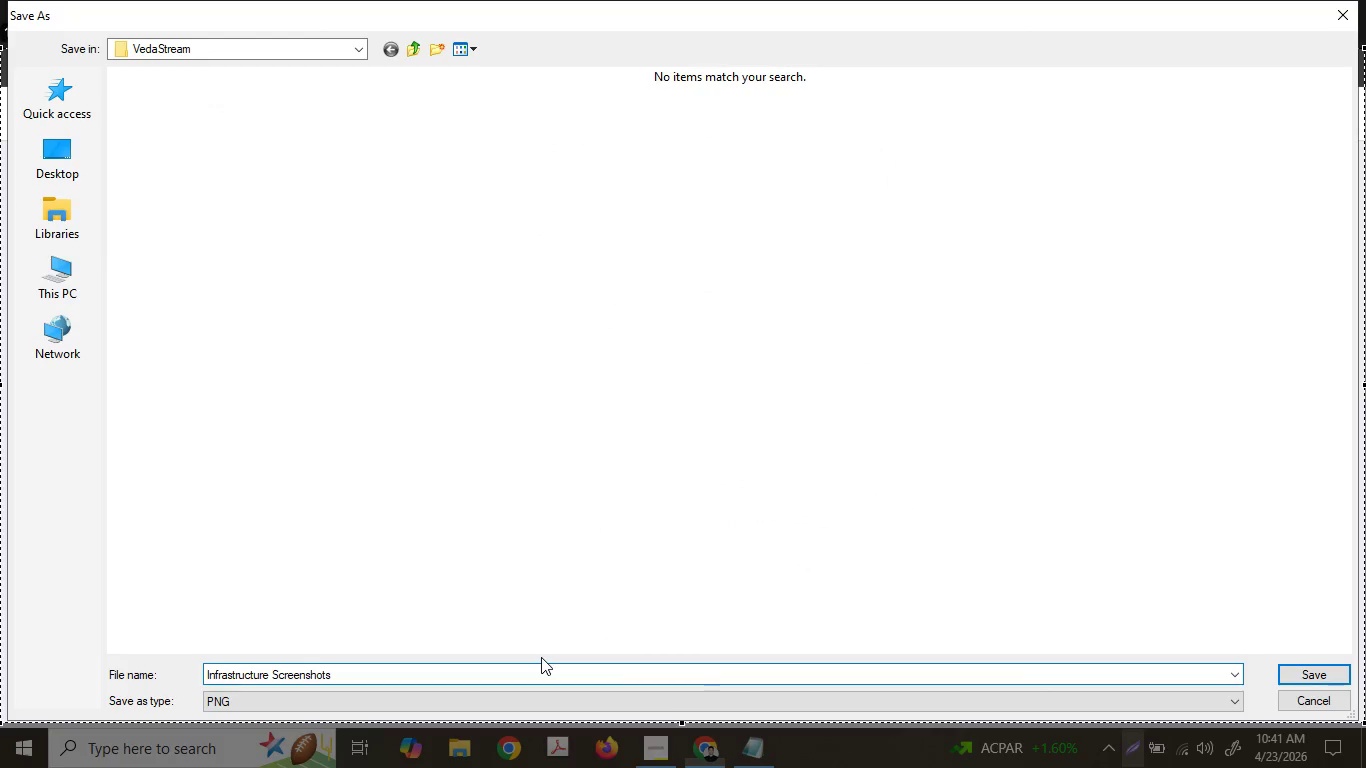 
type( - FG)
key(Backspace)
key(Backspace)
type(Google )
 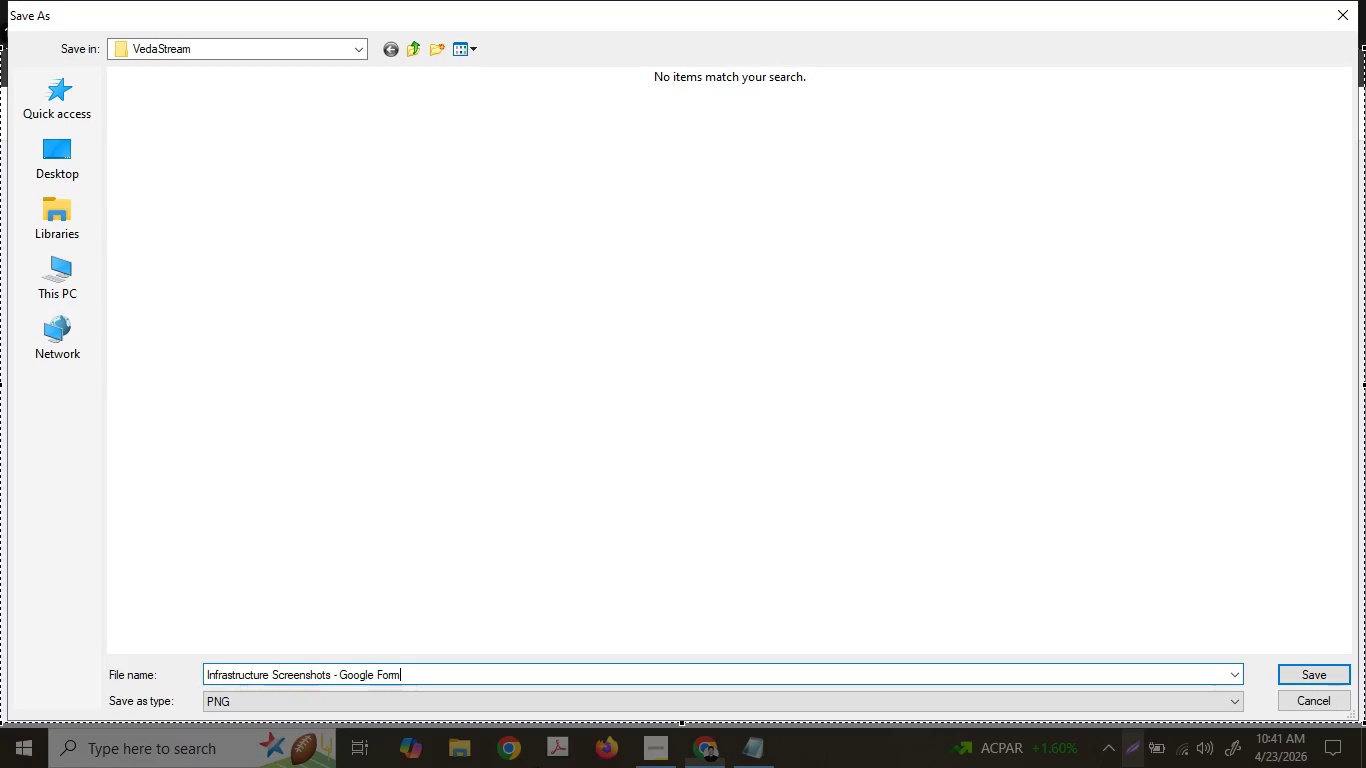 
 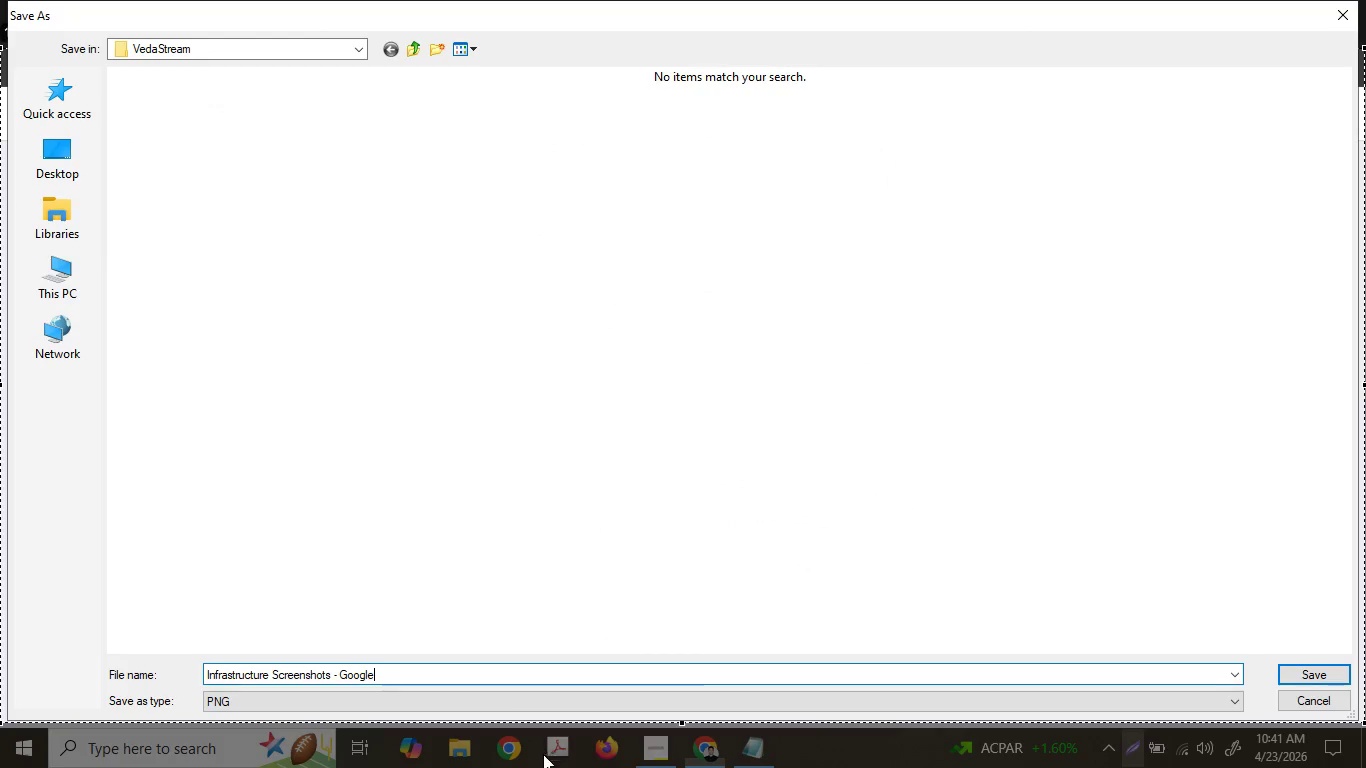 
type(Forms)
 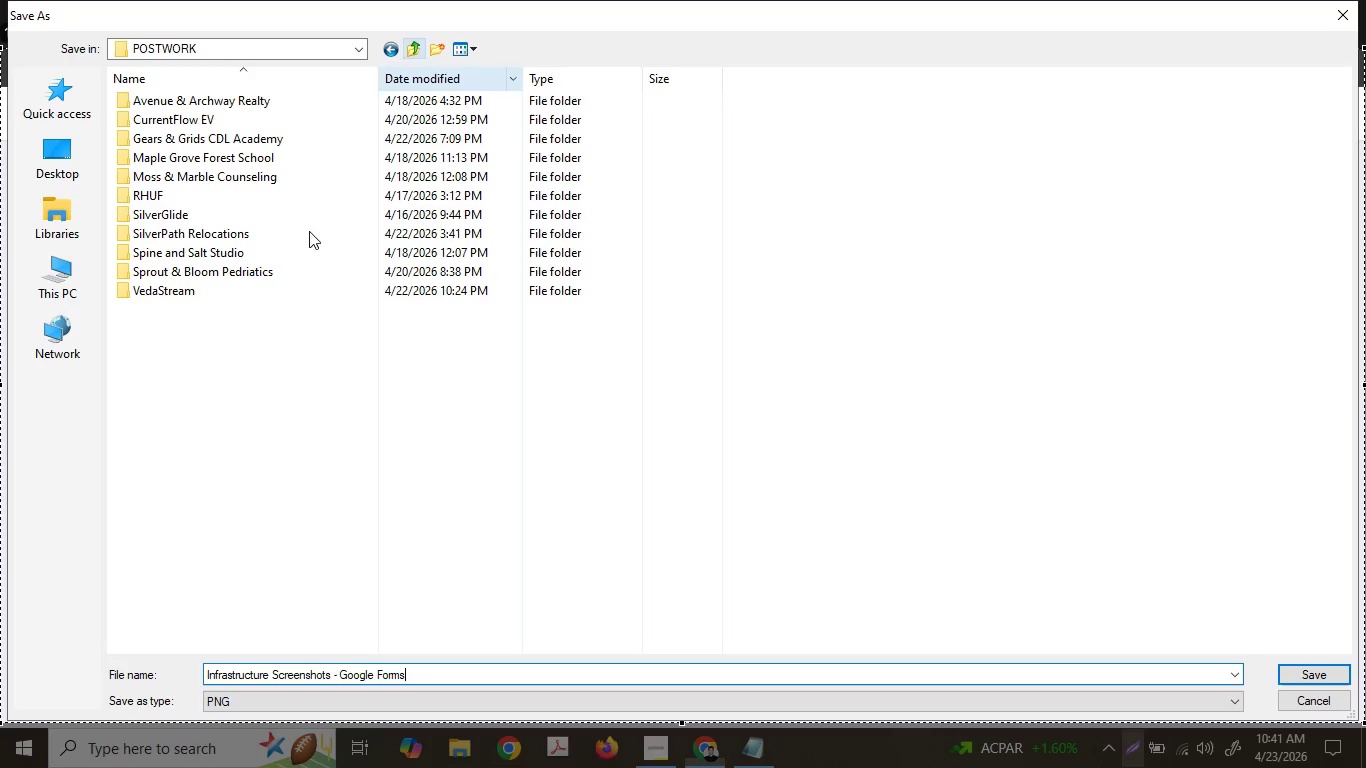 
right_click([274, 402])
 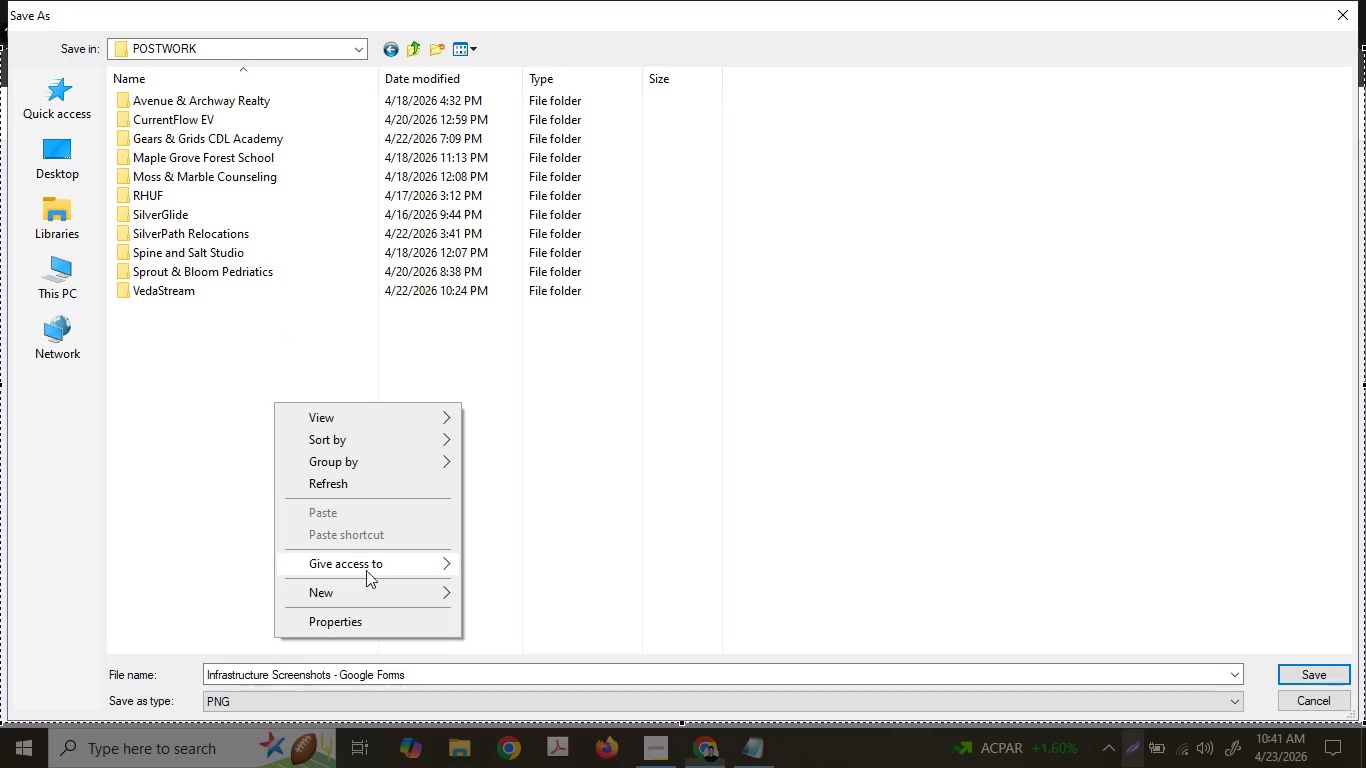 
left_click([357, 590])
 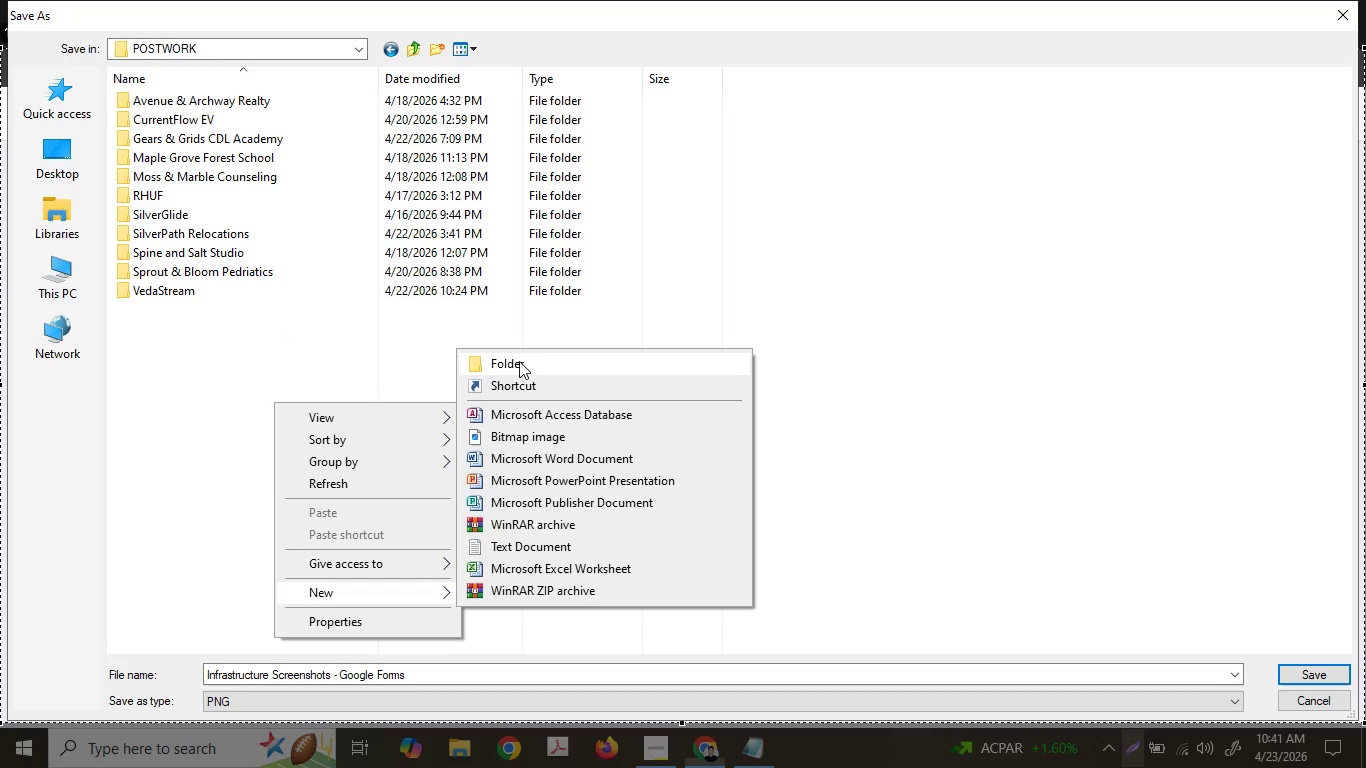 
wait(19.23)
 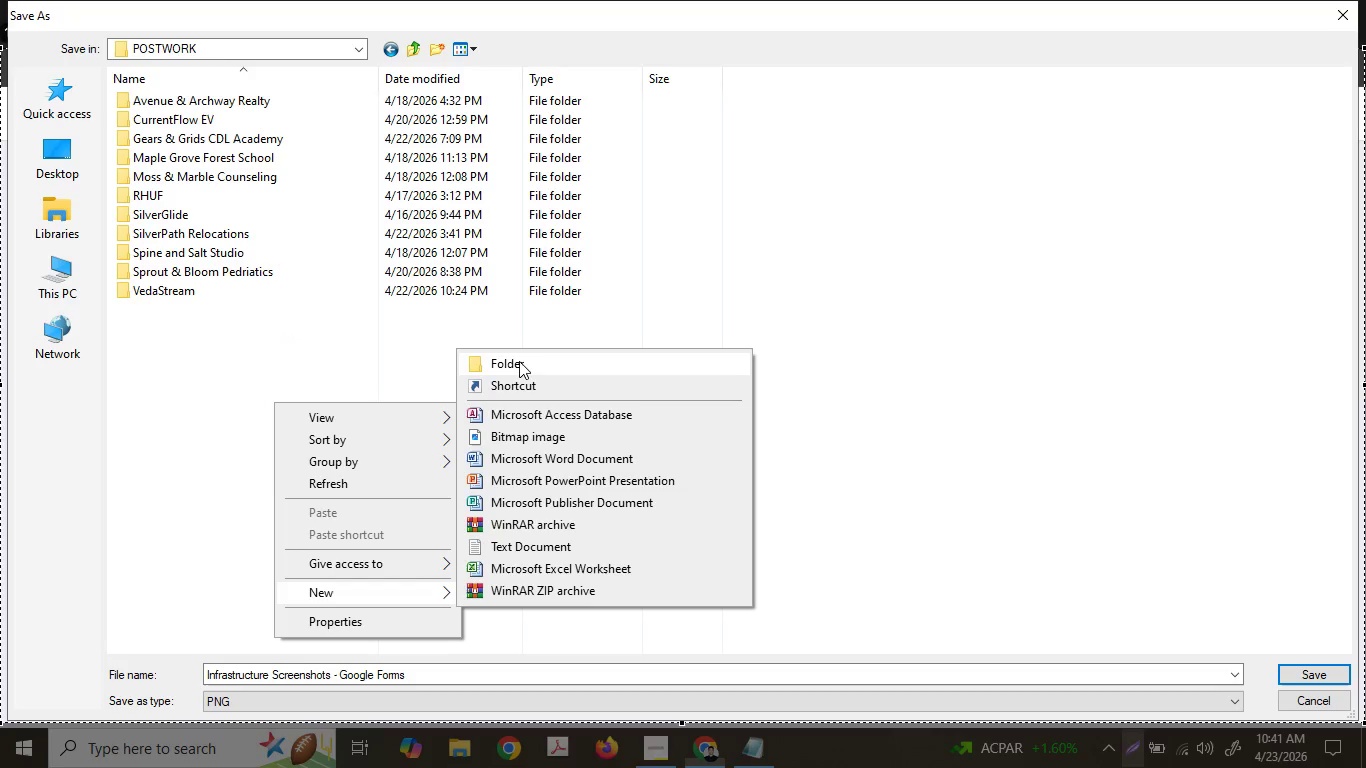 
left_click([533, 368])
 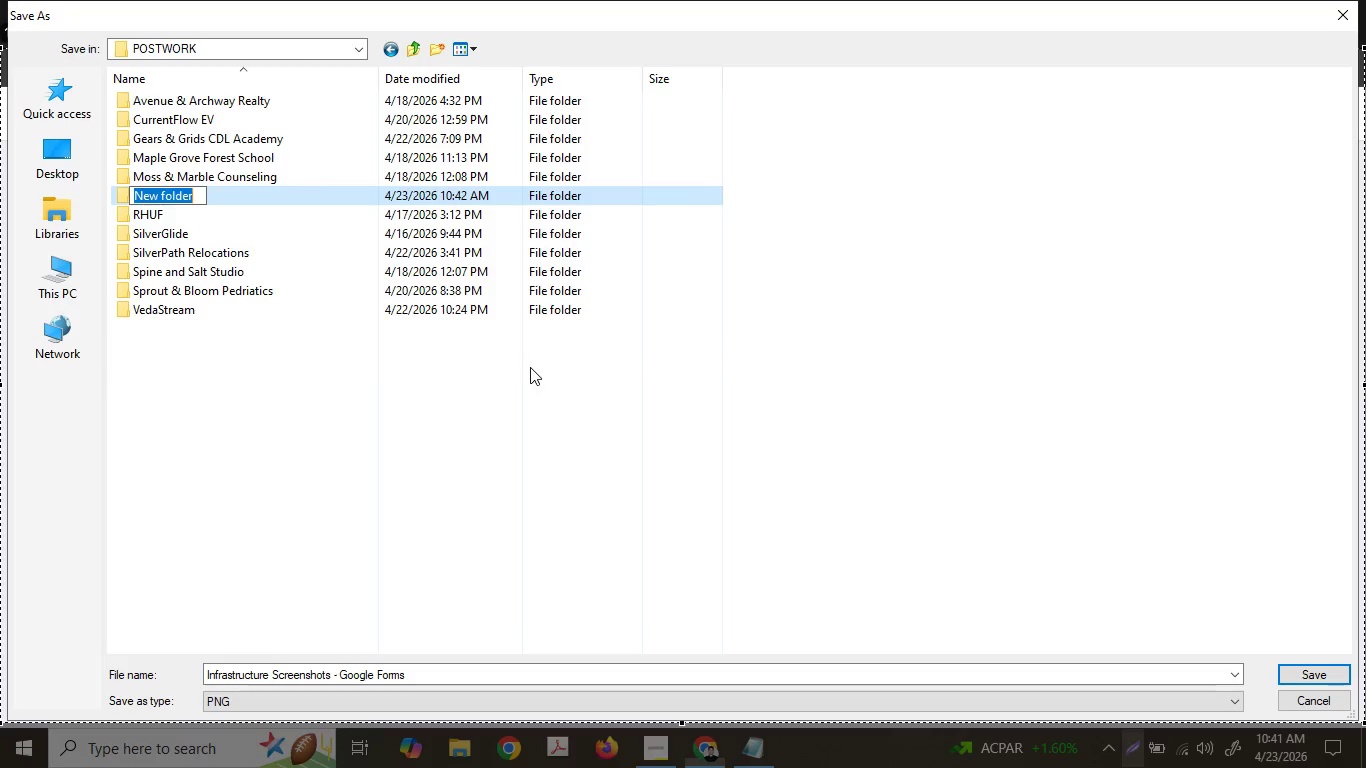 
key(Shift+ShiftLeft)
 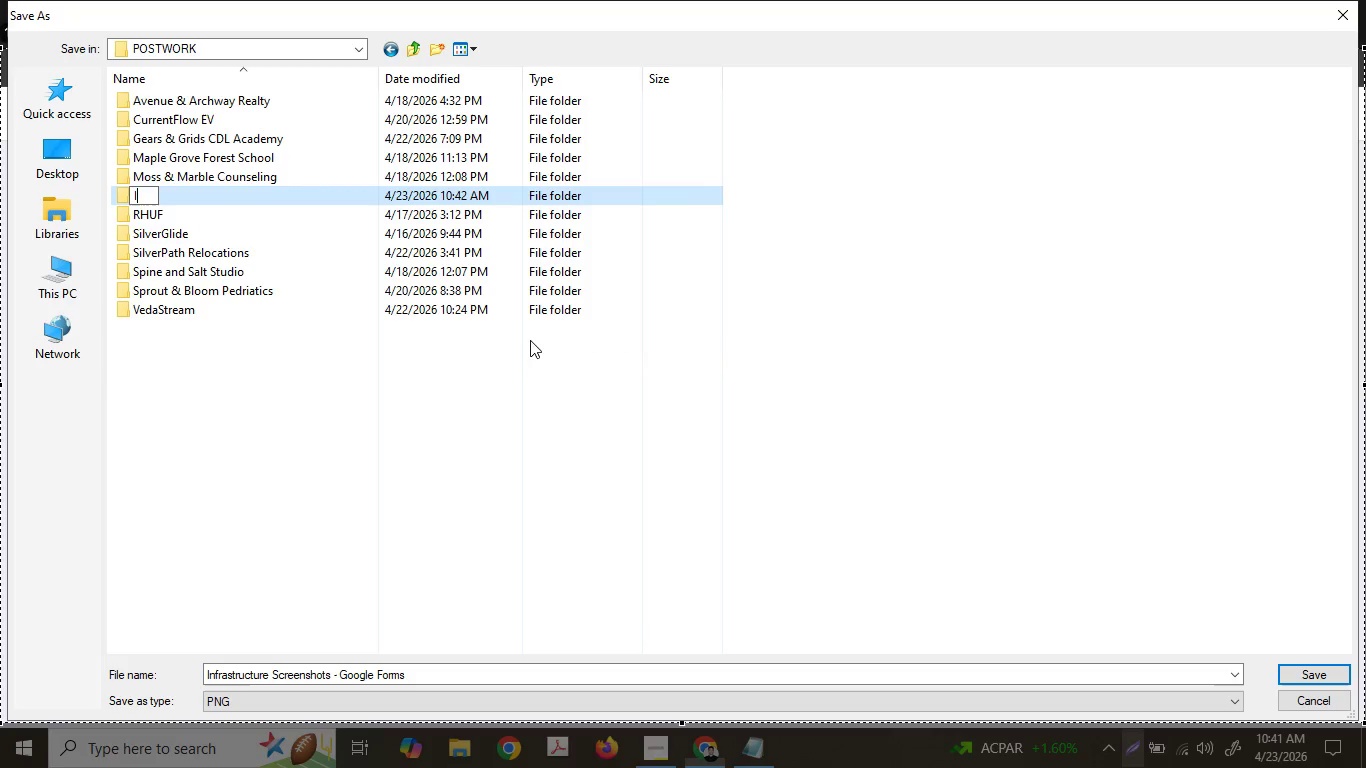 
key(Shift+I)
 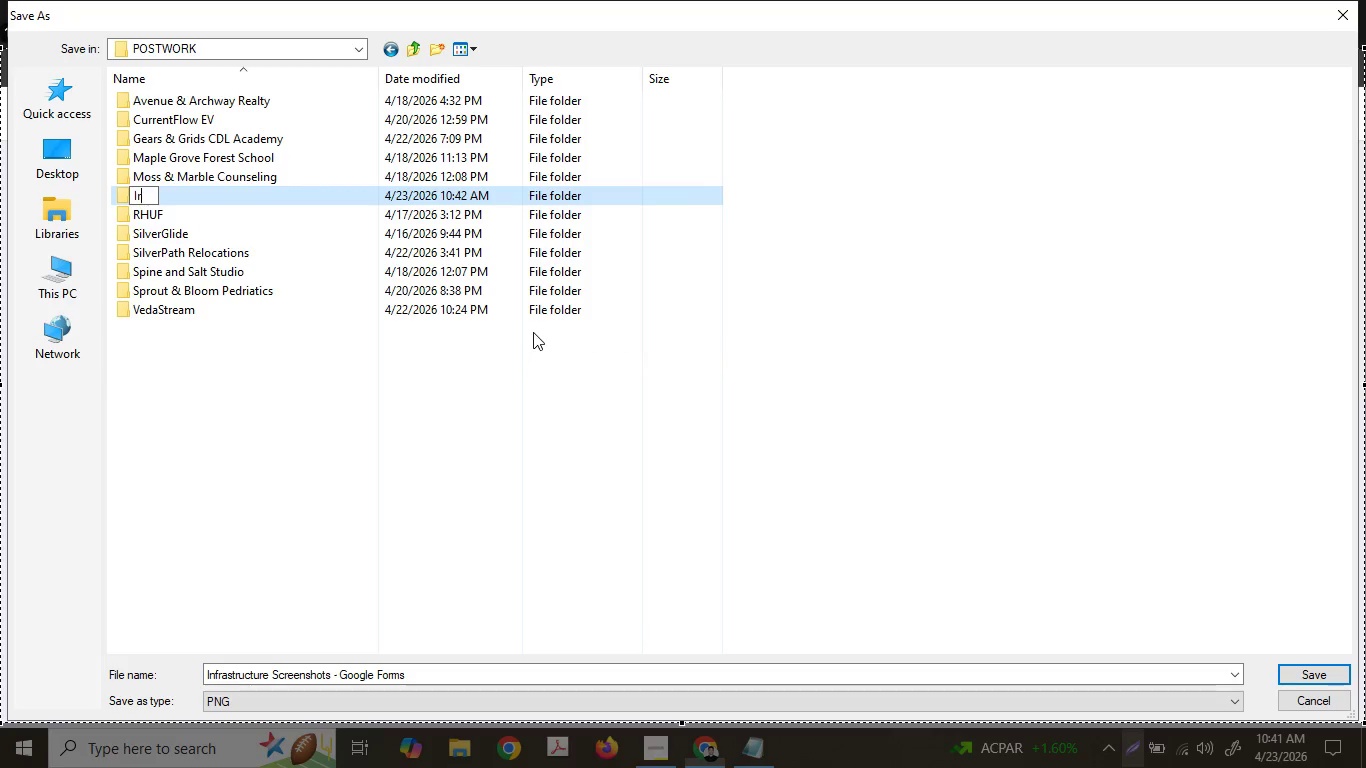 
type(ron *&)
 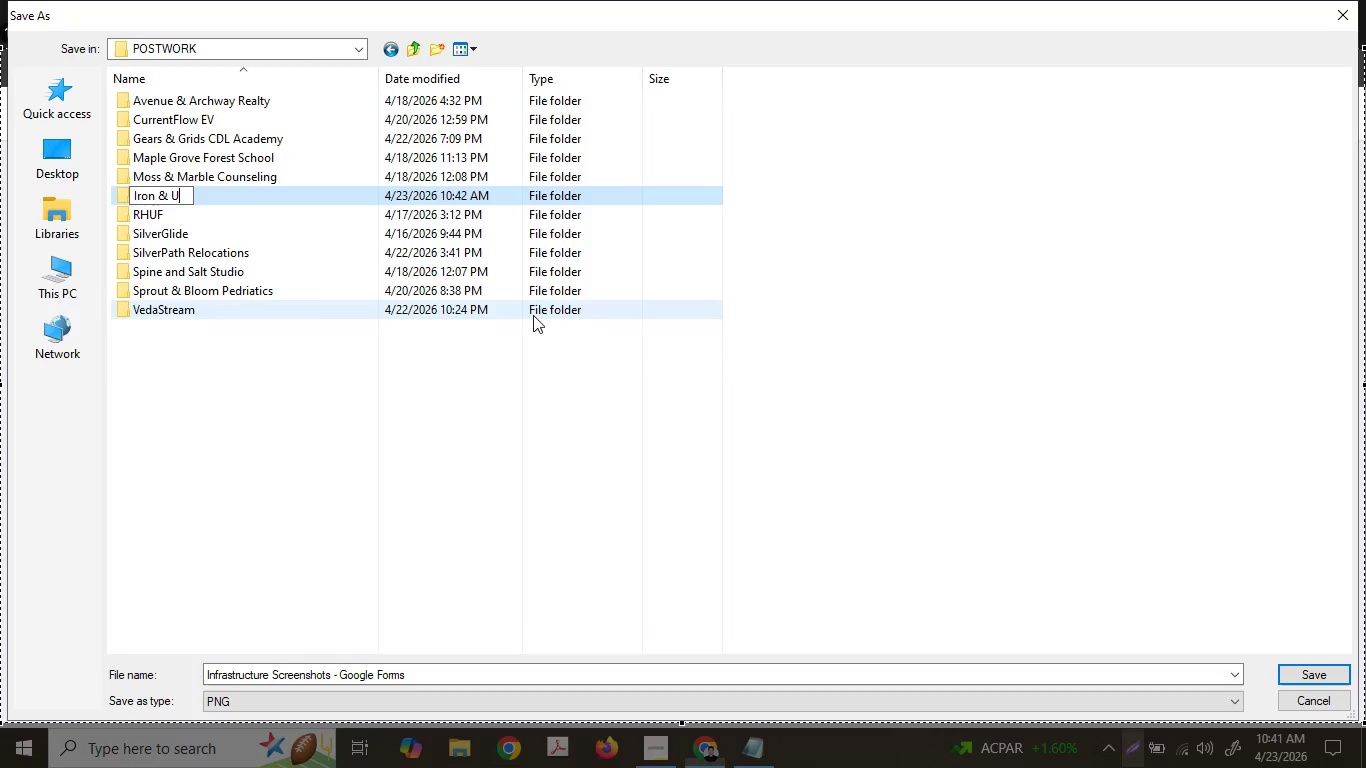 
type( Un)
key(Backspace)
type(Ink)
key(Backspace)
key(Backspace)
key(Backspace)
key(Backspace)
type(Ink)
 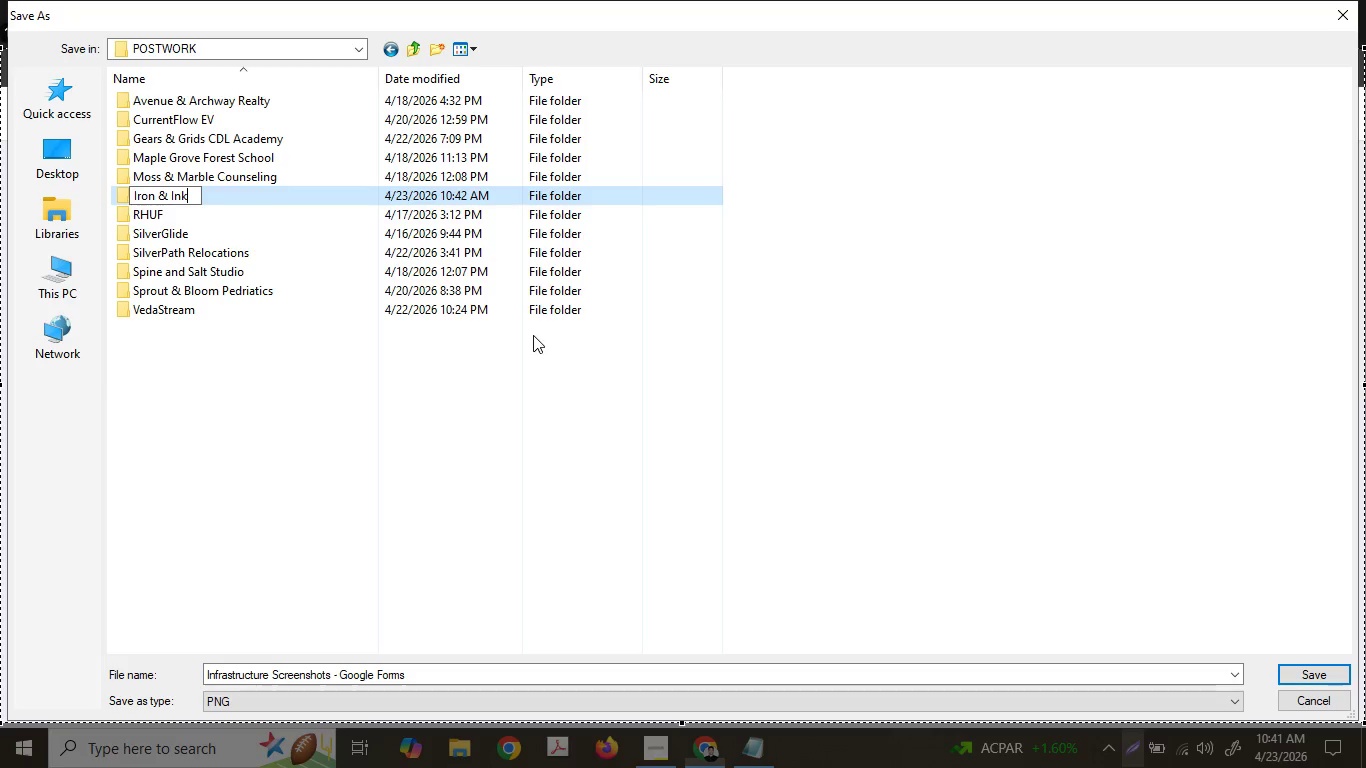 
key(Enter)
 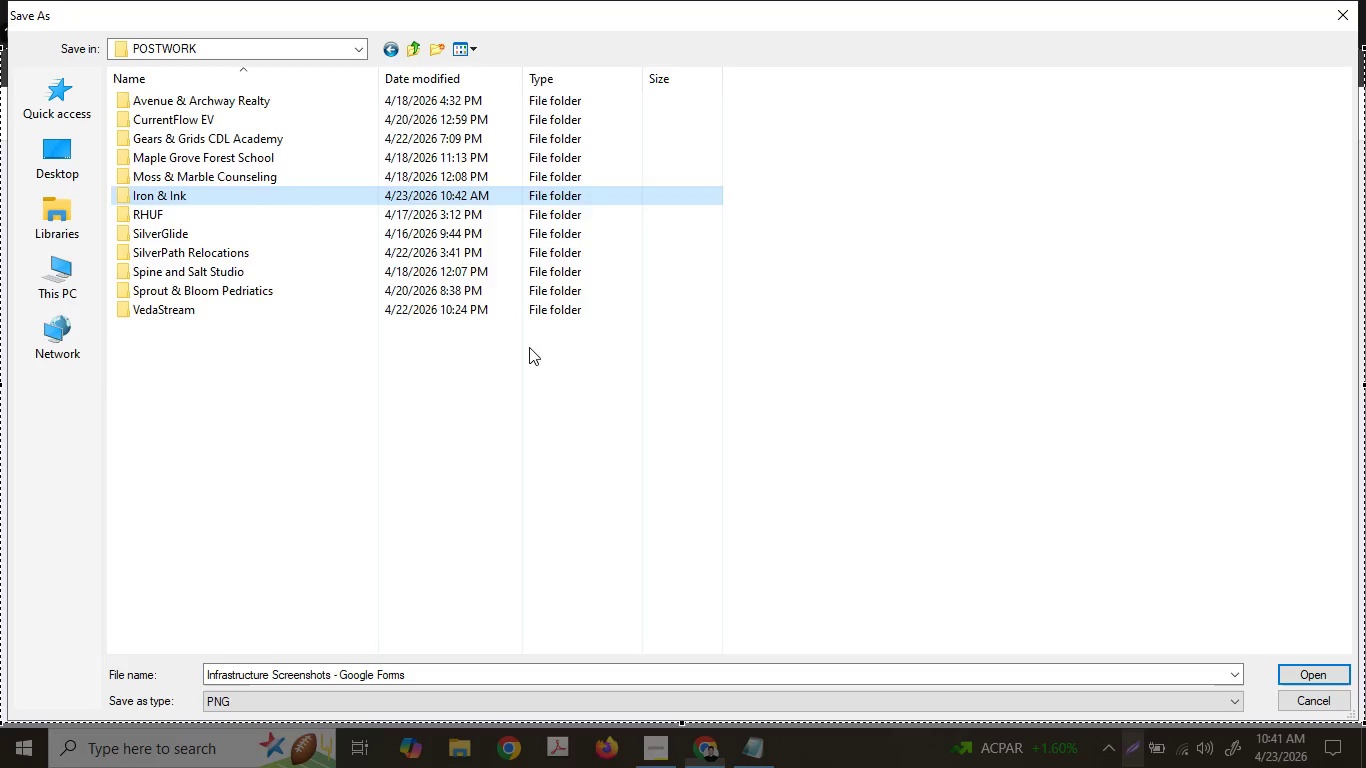 
key(Enter)
 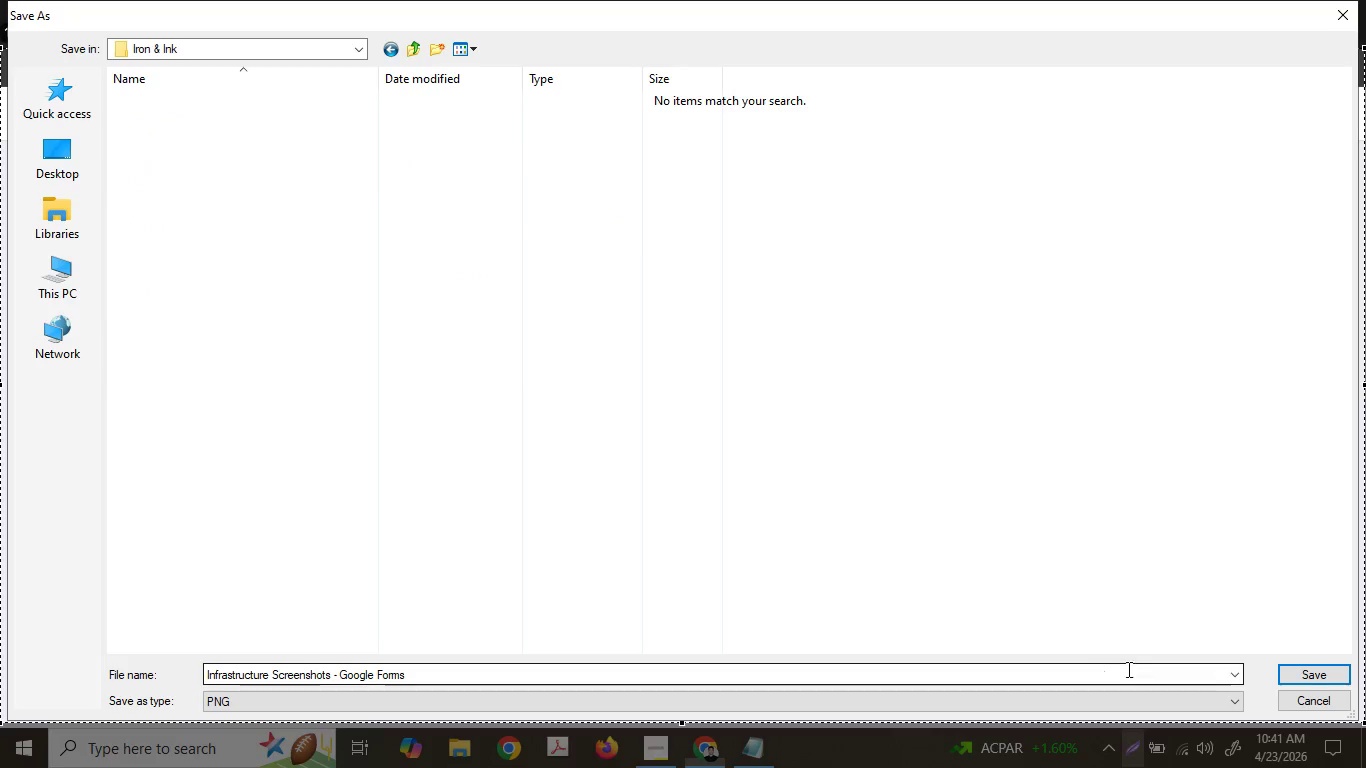 
left_click([1345, 668])
 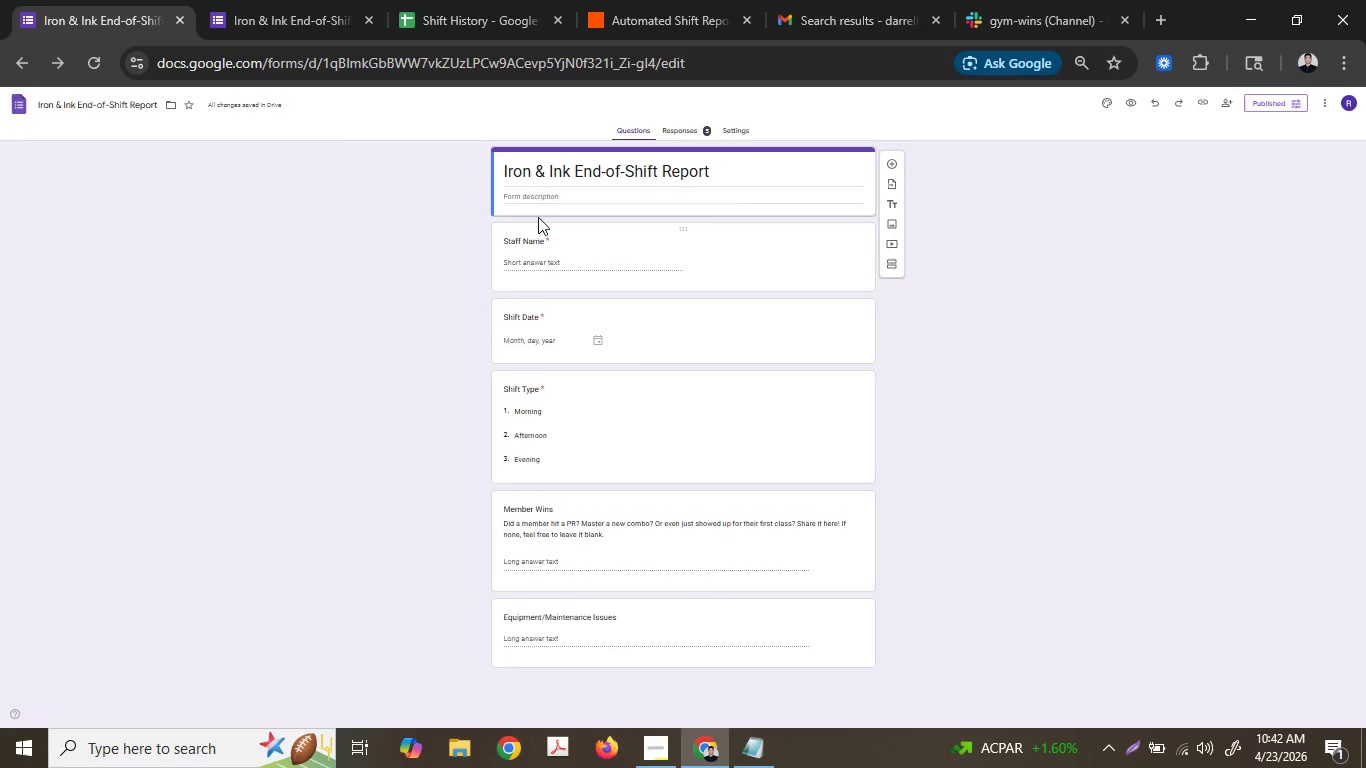 
left_click([437, 0])
 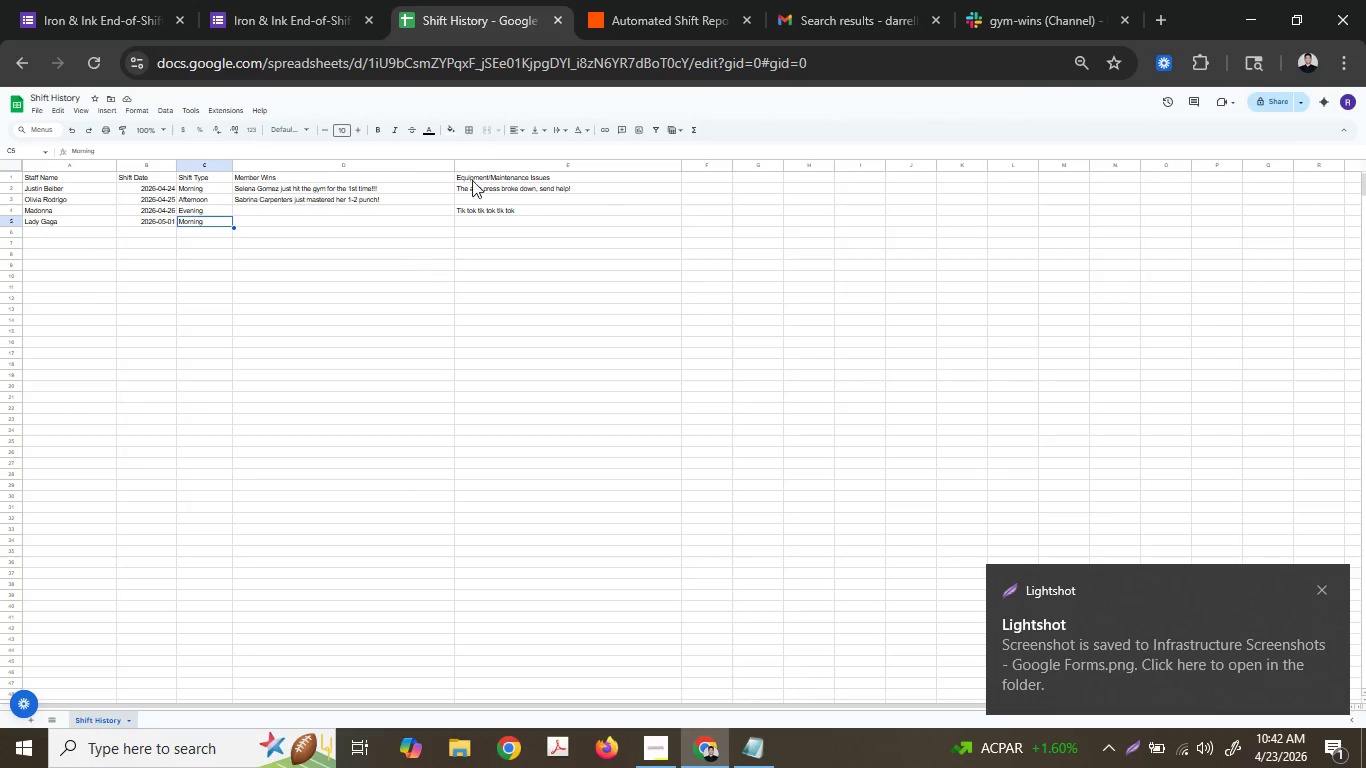 
hold_key(key=ControlLeft, duration=1.52)
scroll: coordinate [501, 94], scroll_direction: up, amount: 2.0
 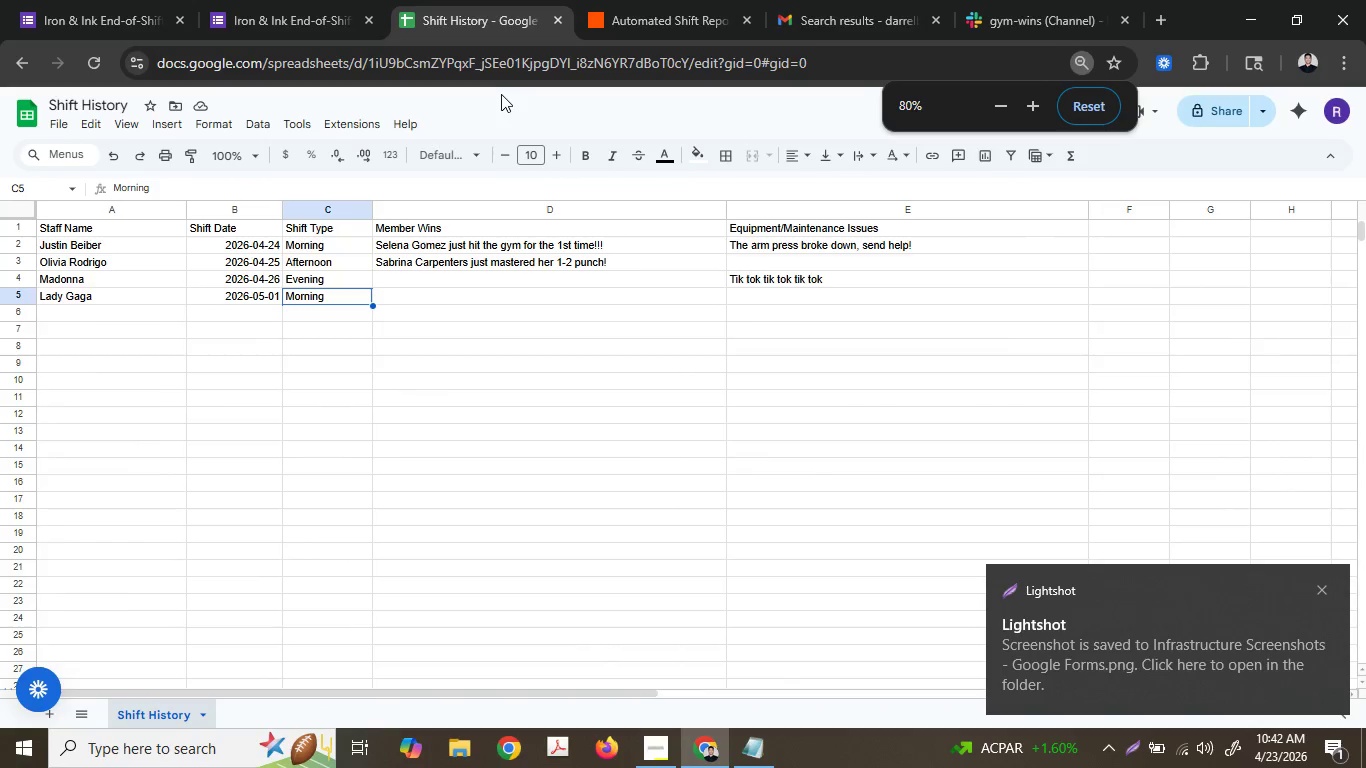 
hold_key(key=ControlLeft, duration=1.14)
 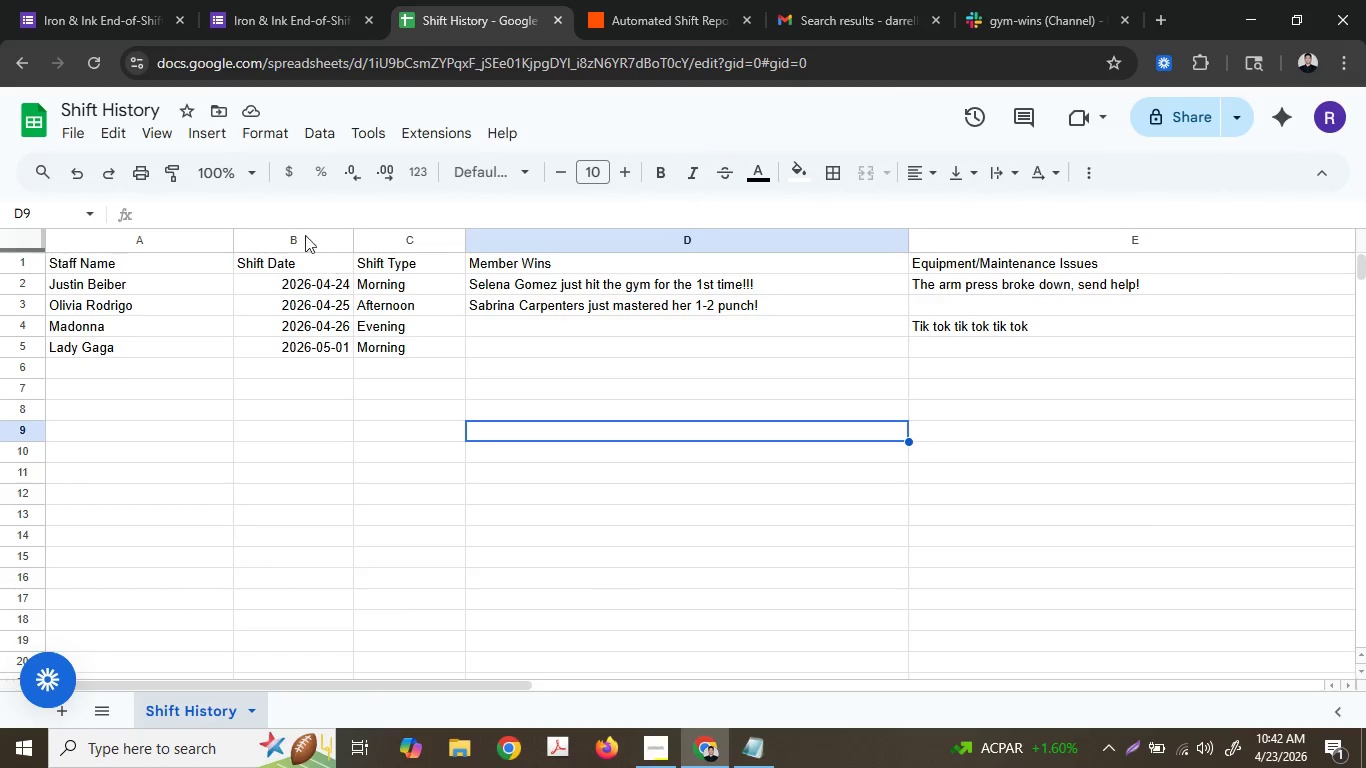 
left_click([298, 237])
 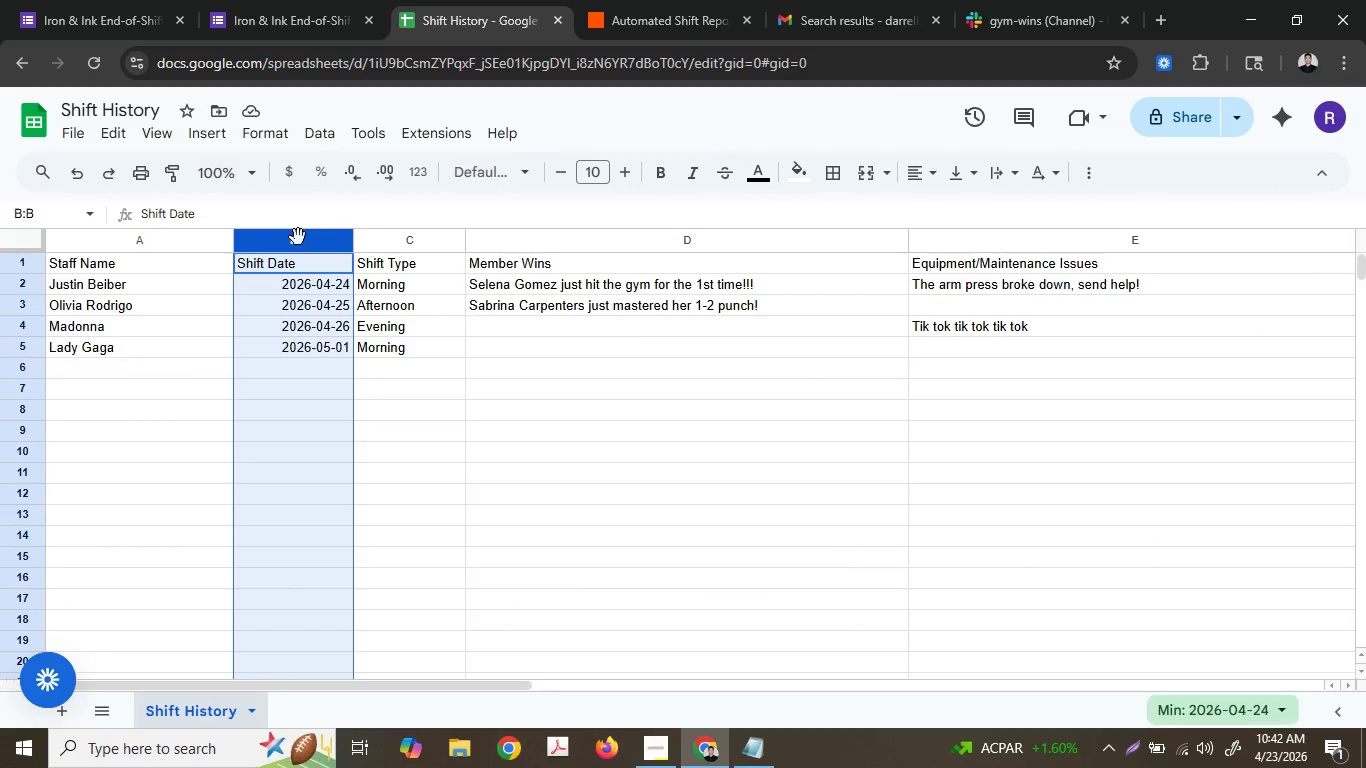 
right_click([298, 237])
 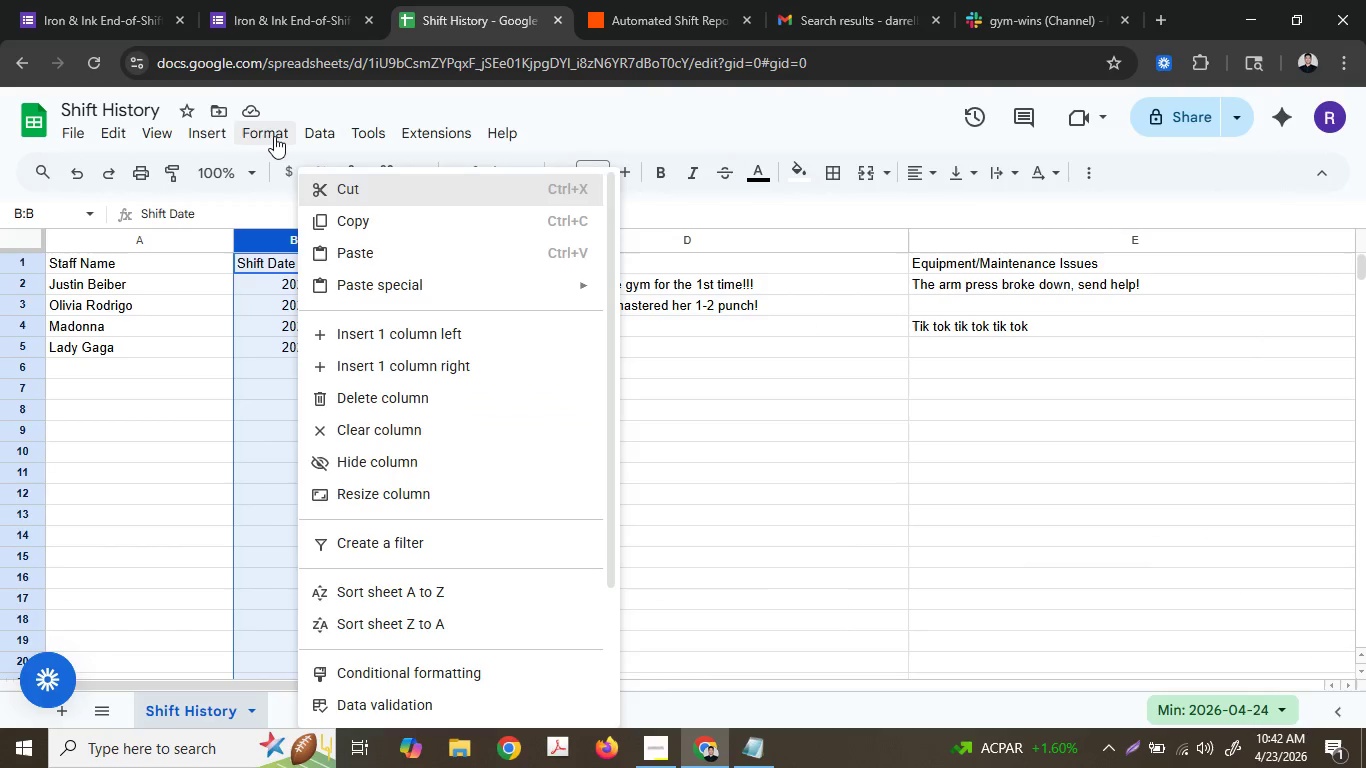 
left_click([262, 133])
 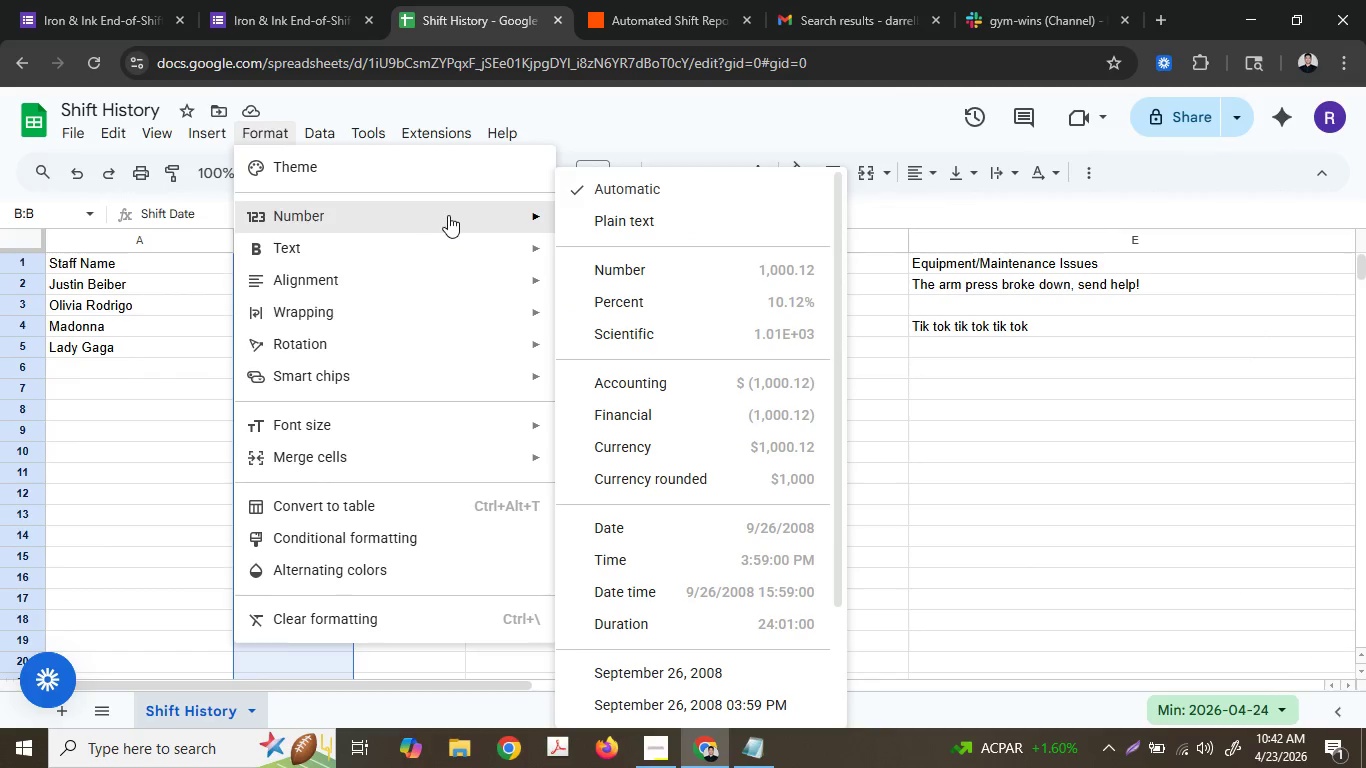 
left_click([720, 662])
 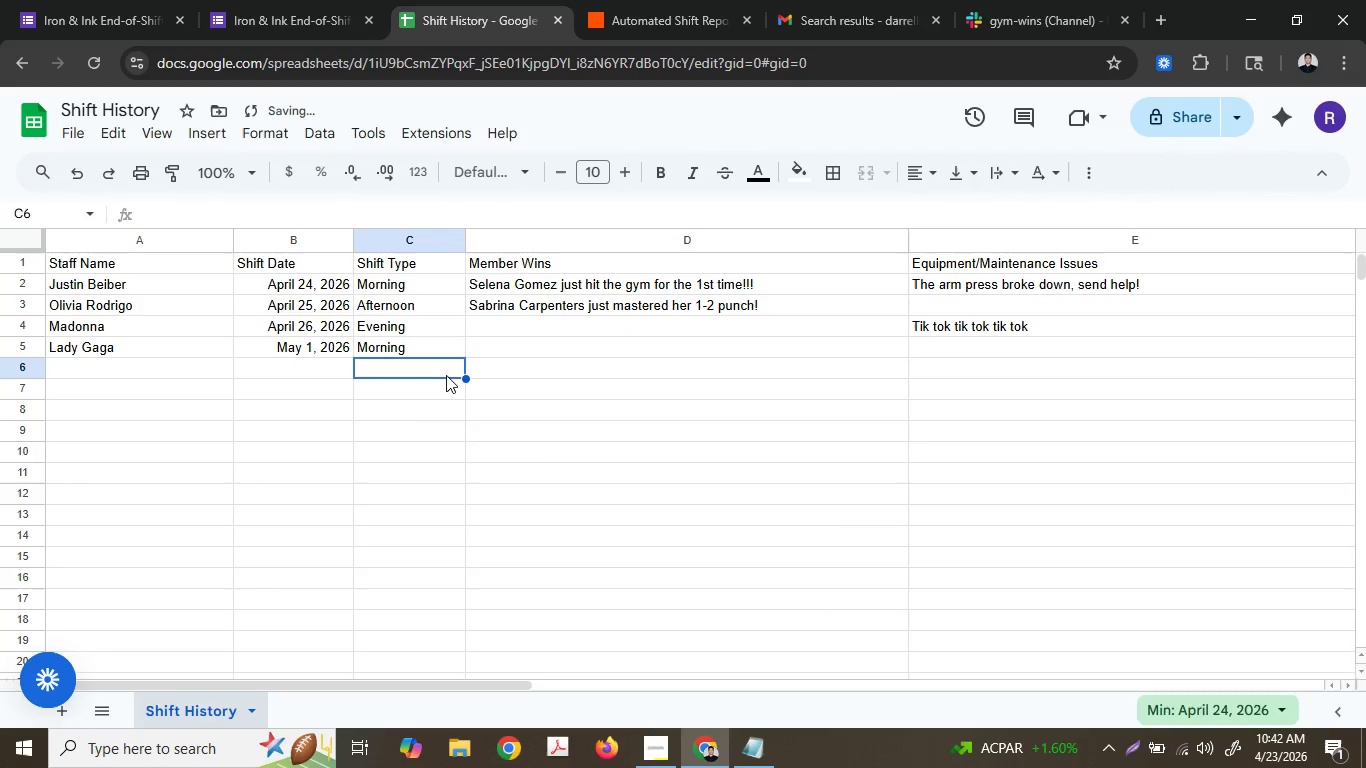 
double_click([772, 518])
 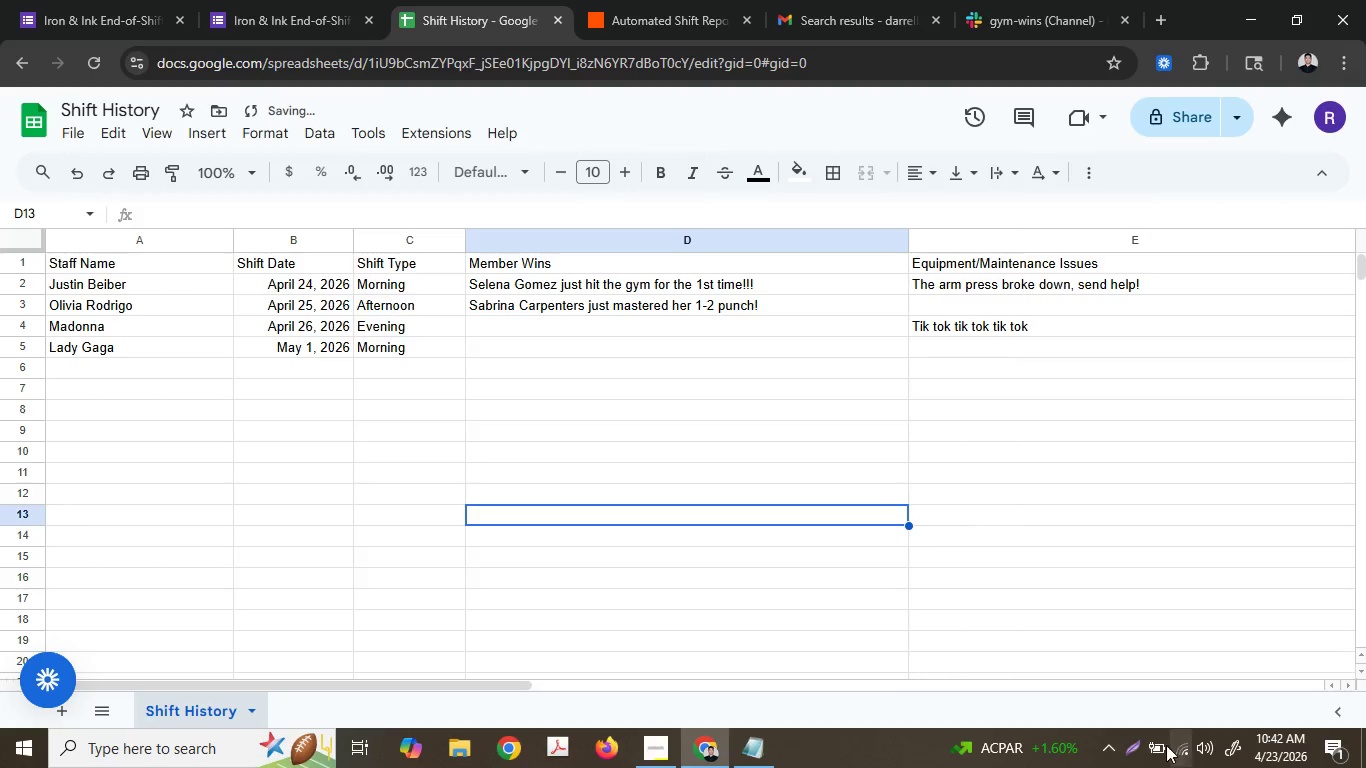 
left_click([1136, 745])
 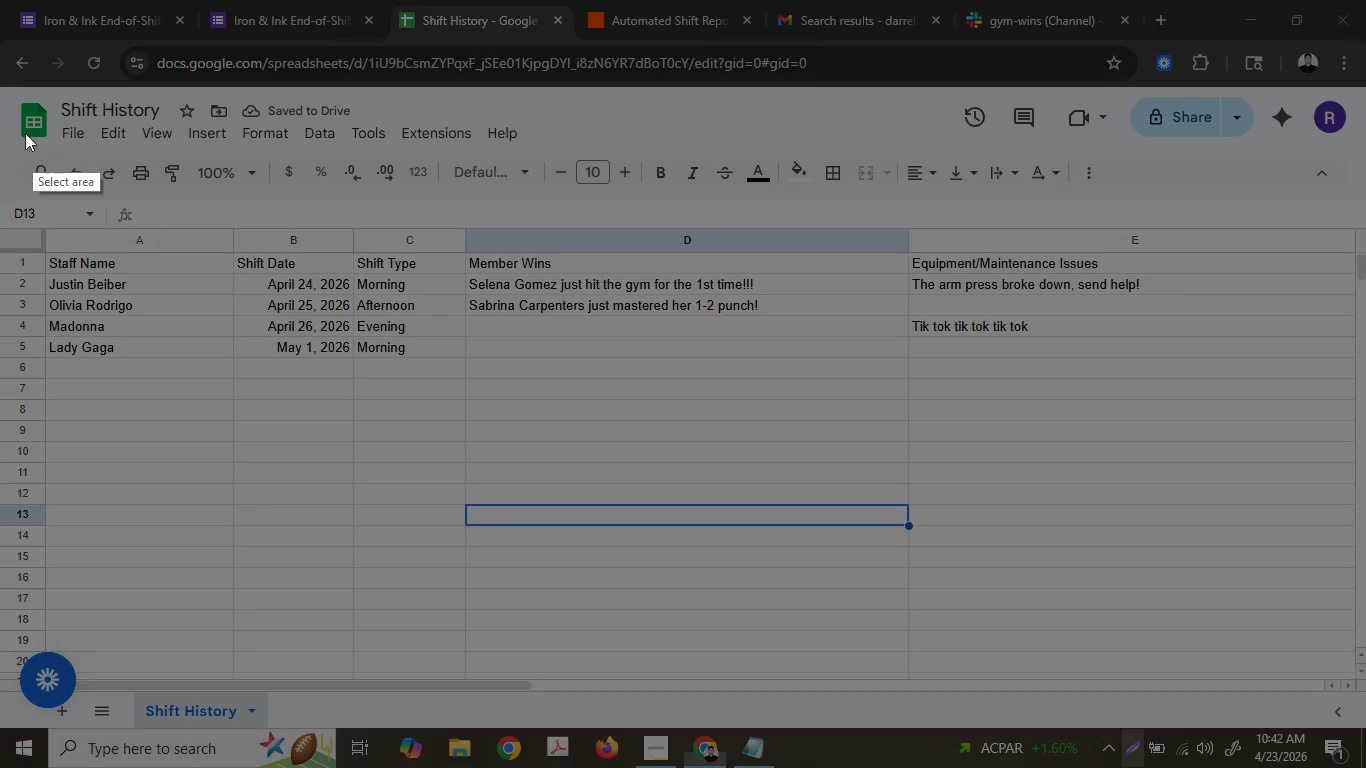 
left_click_drag(start_coordinate=[0, 84], to_coordinate=[1365, 362])
 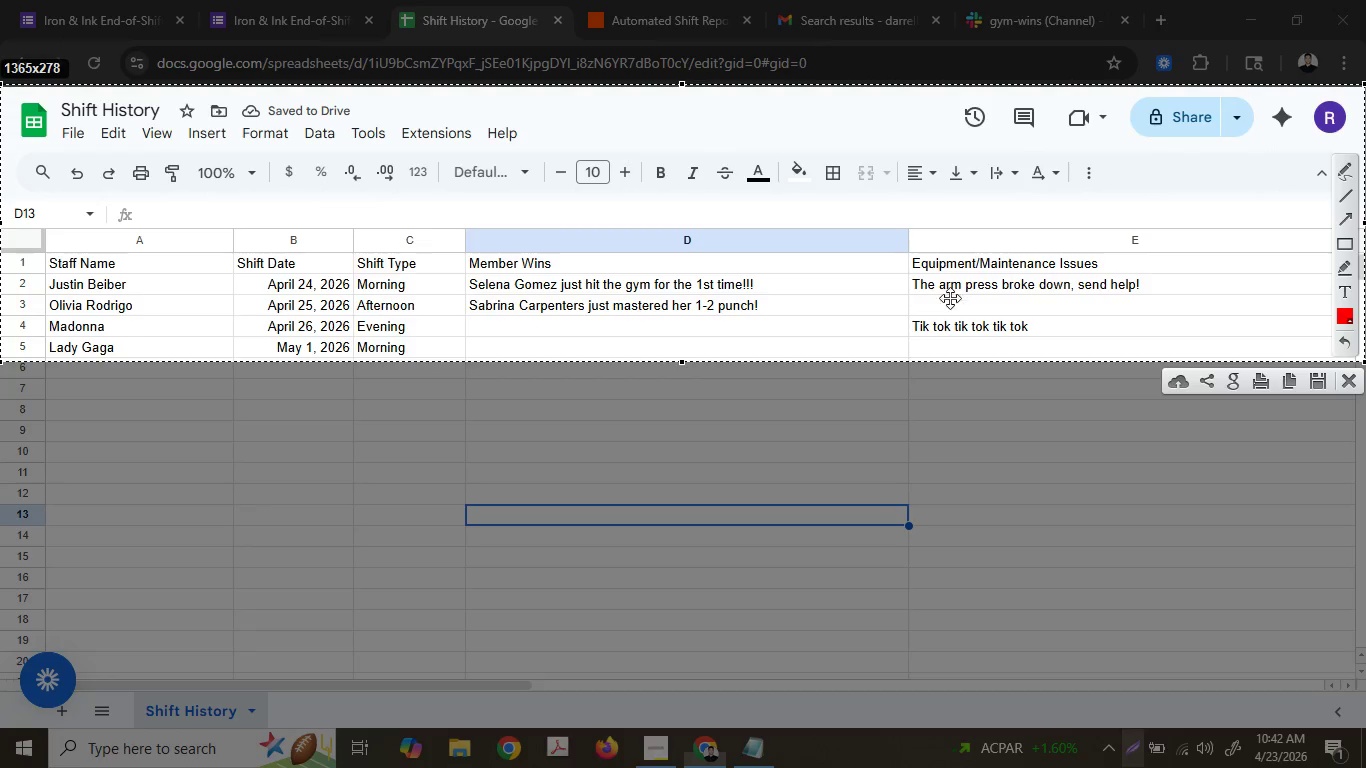 
right_click([950, 298])
 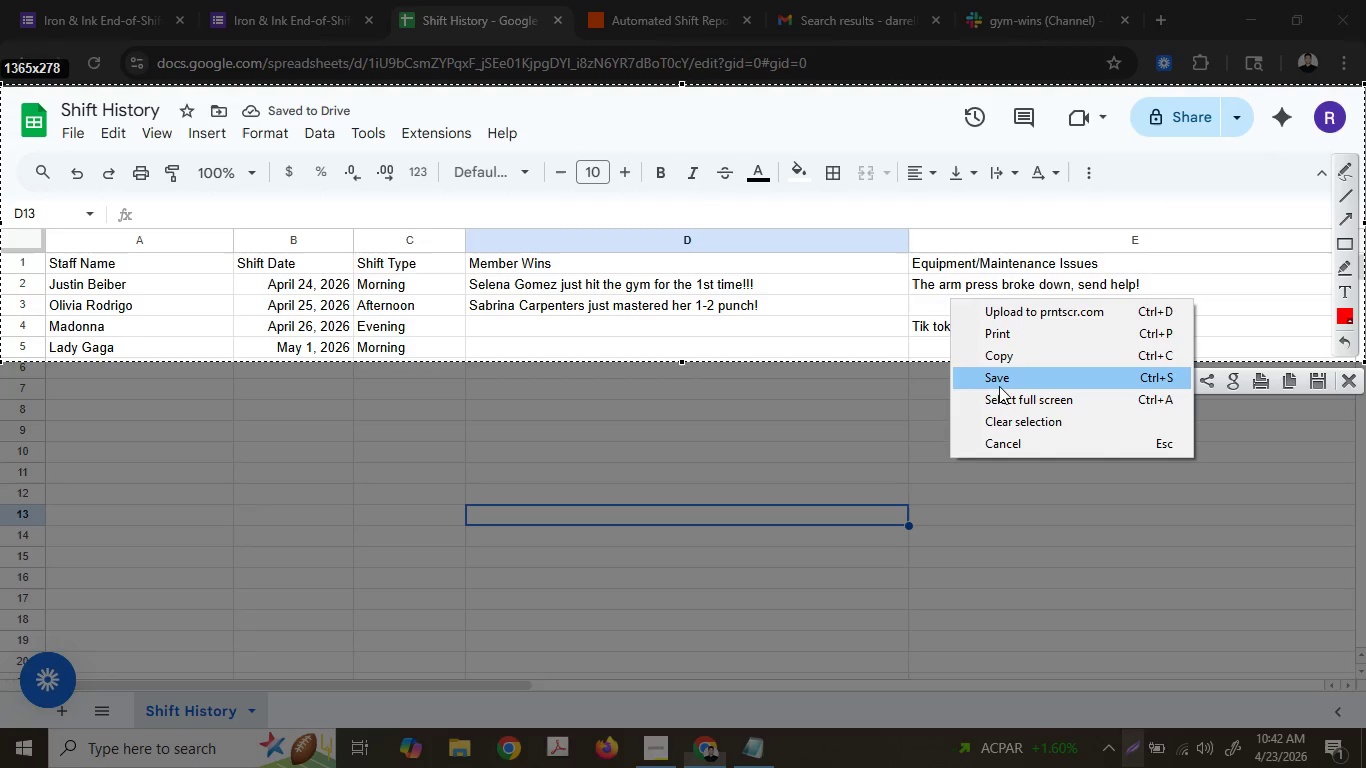 
left_click([1000, 382])
 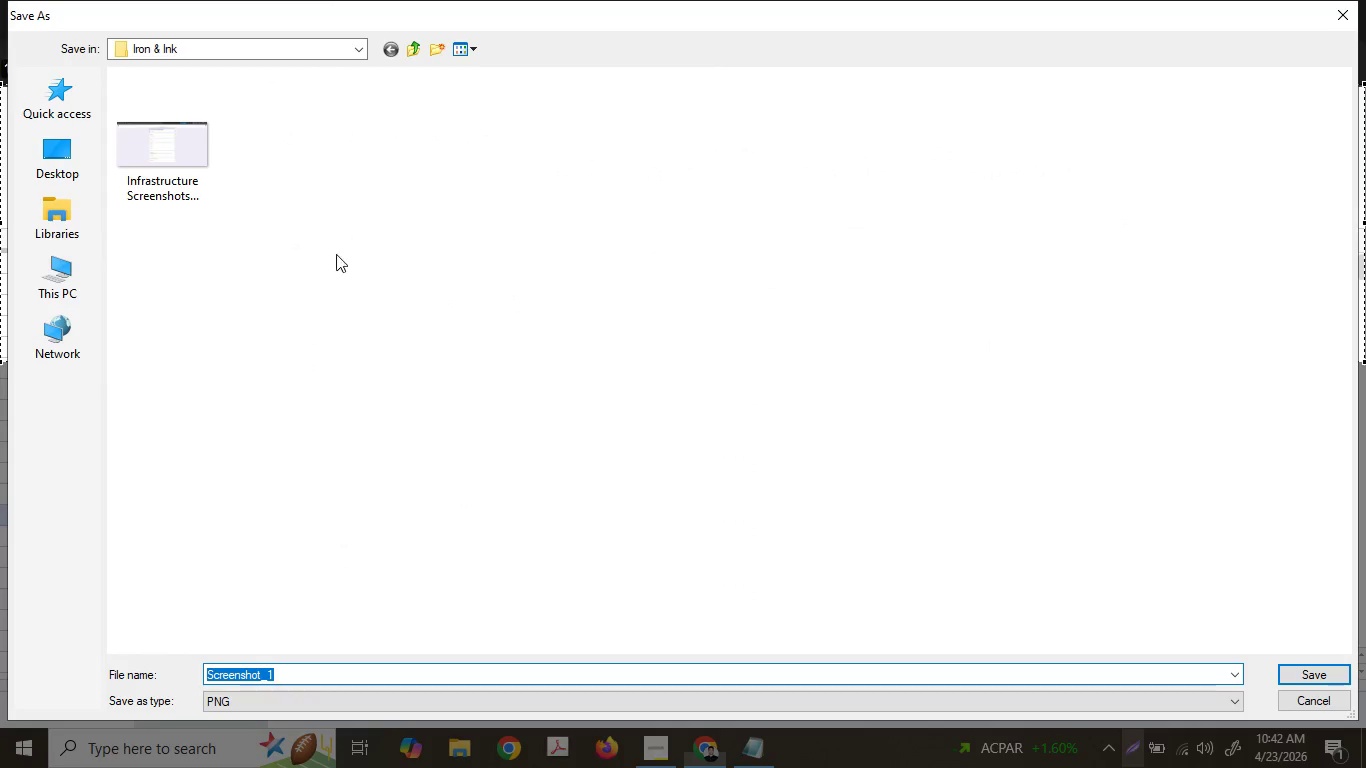 
left_click([187, 168])
 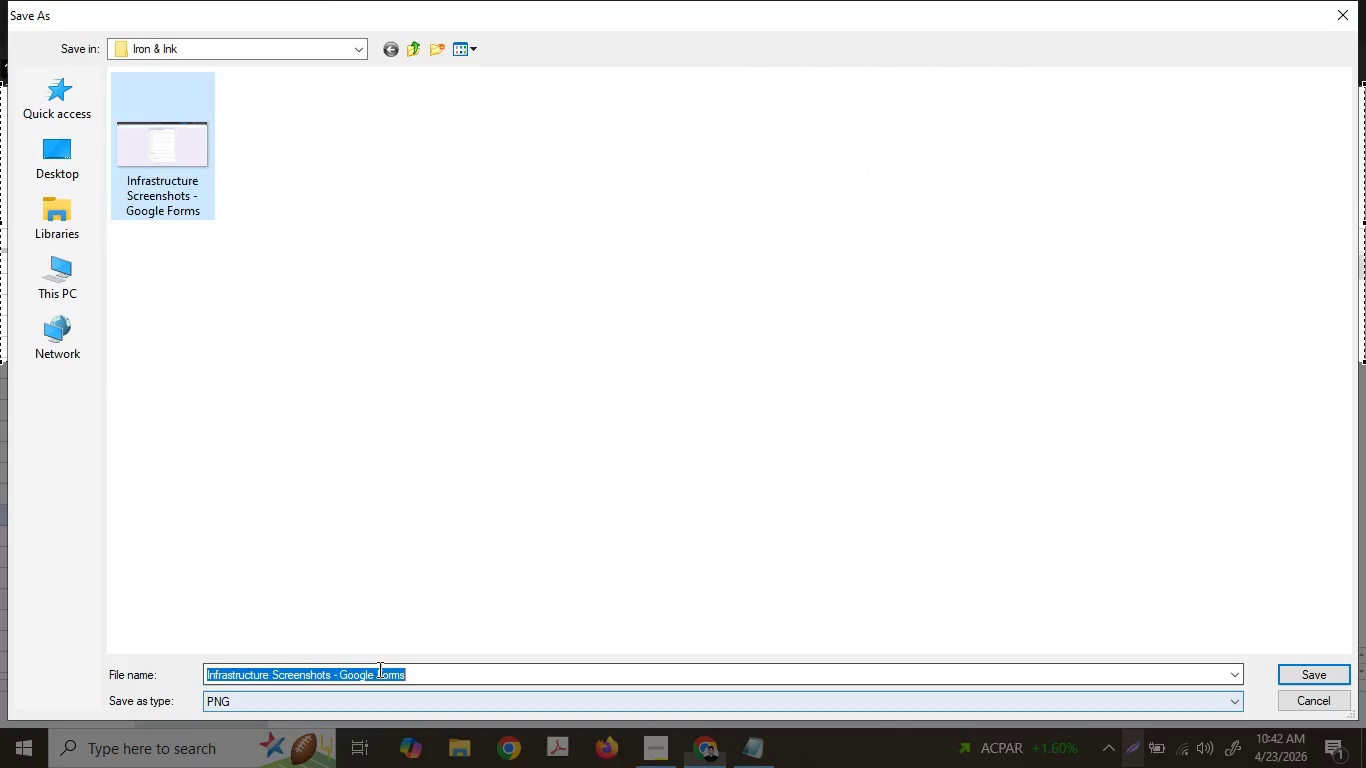 
double_click([390, 671])
 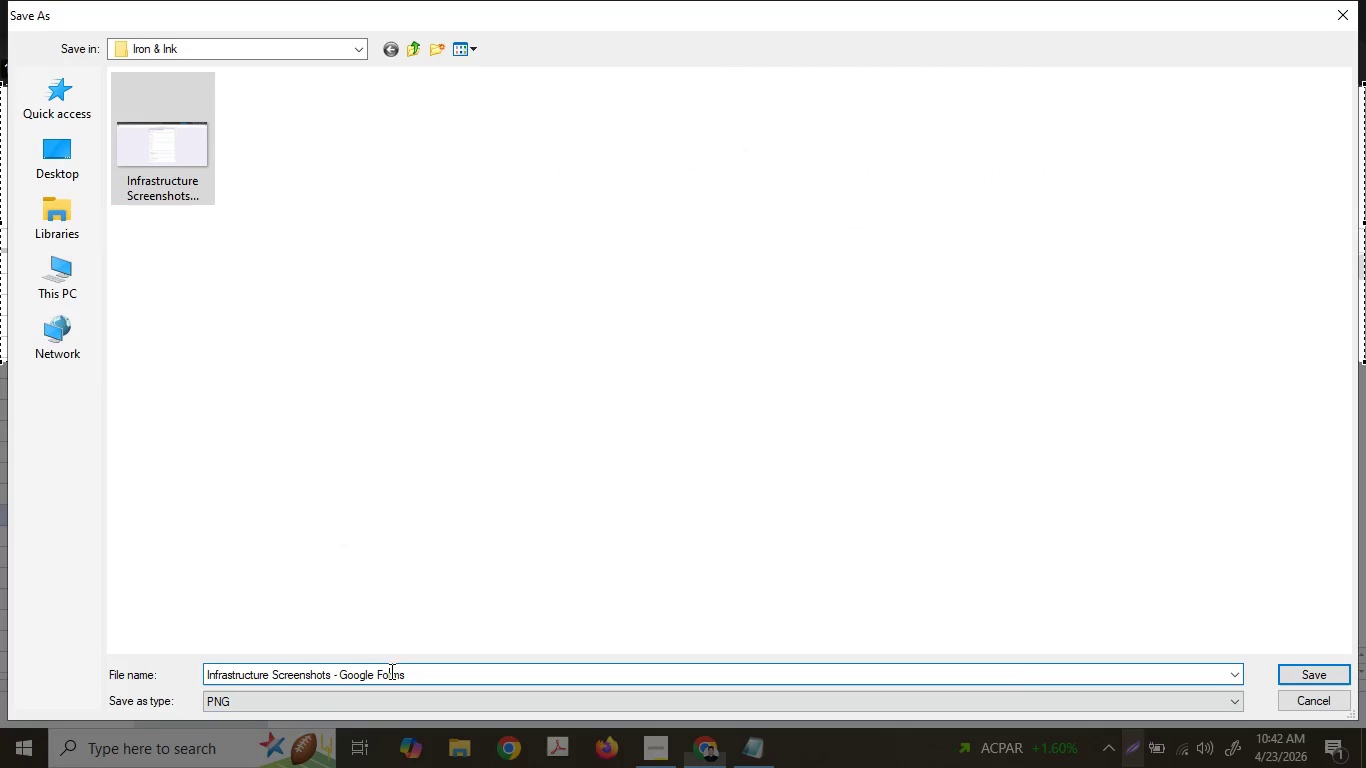 
triple_click([390, 671])
 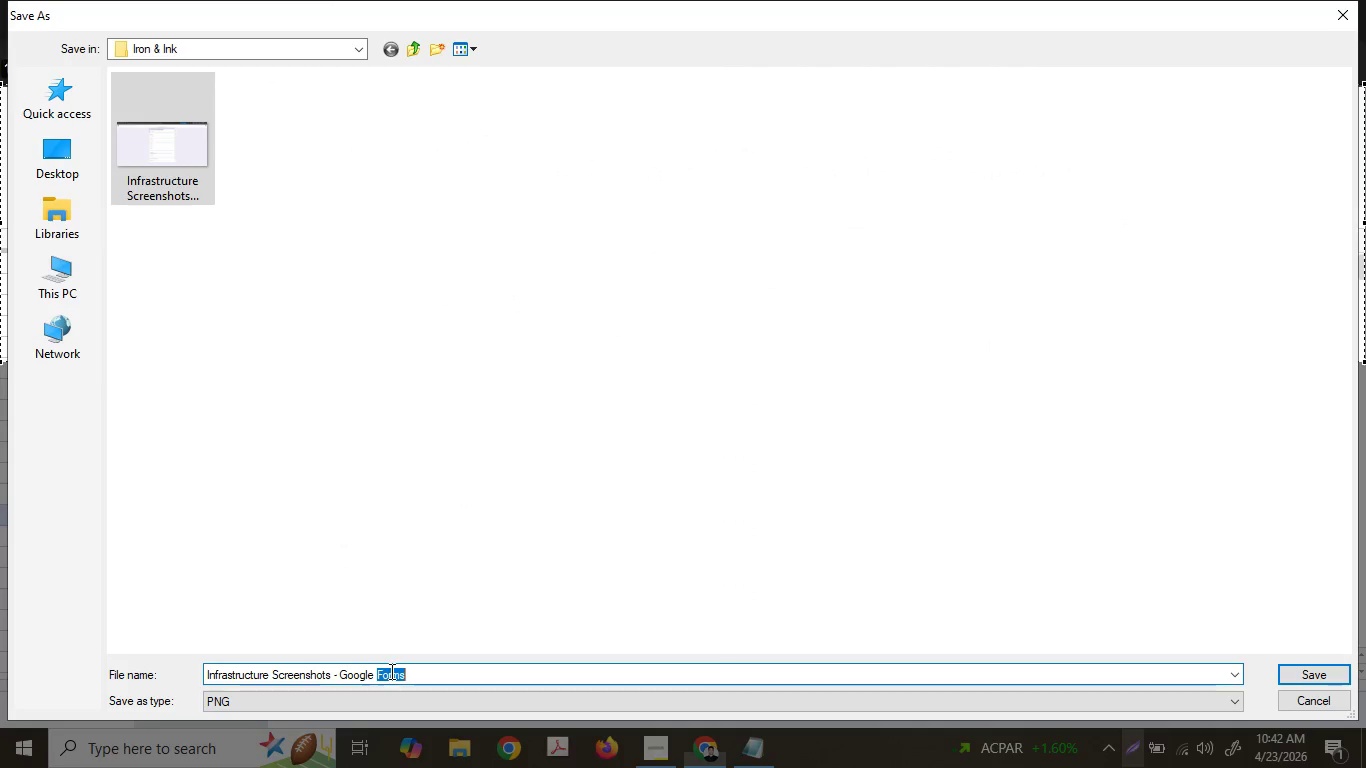 
type(Sheets)
 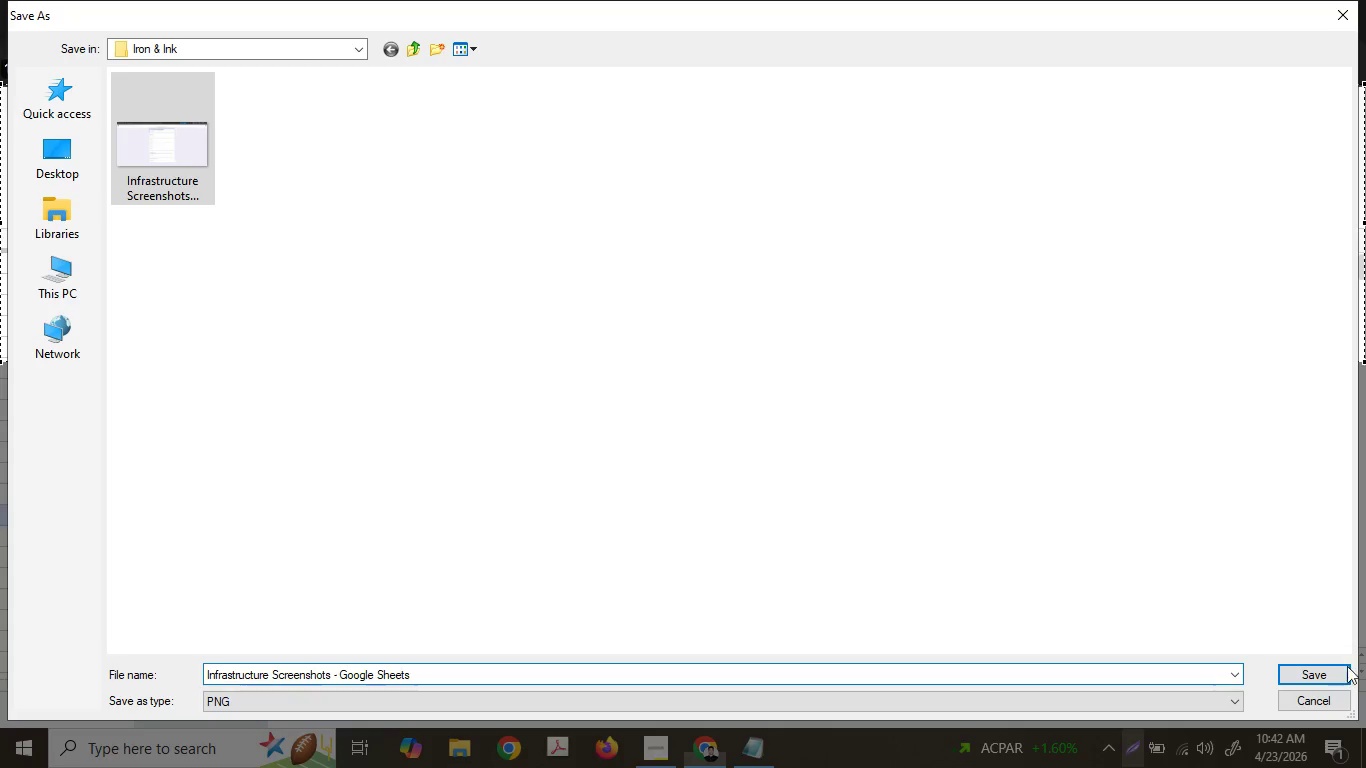 
left_click([1328, 674])
 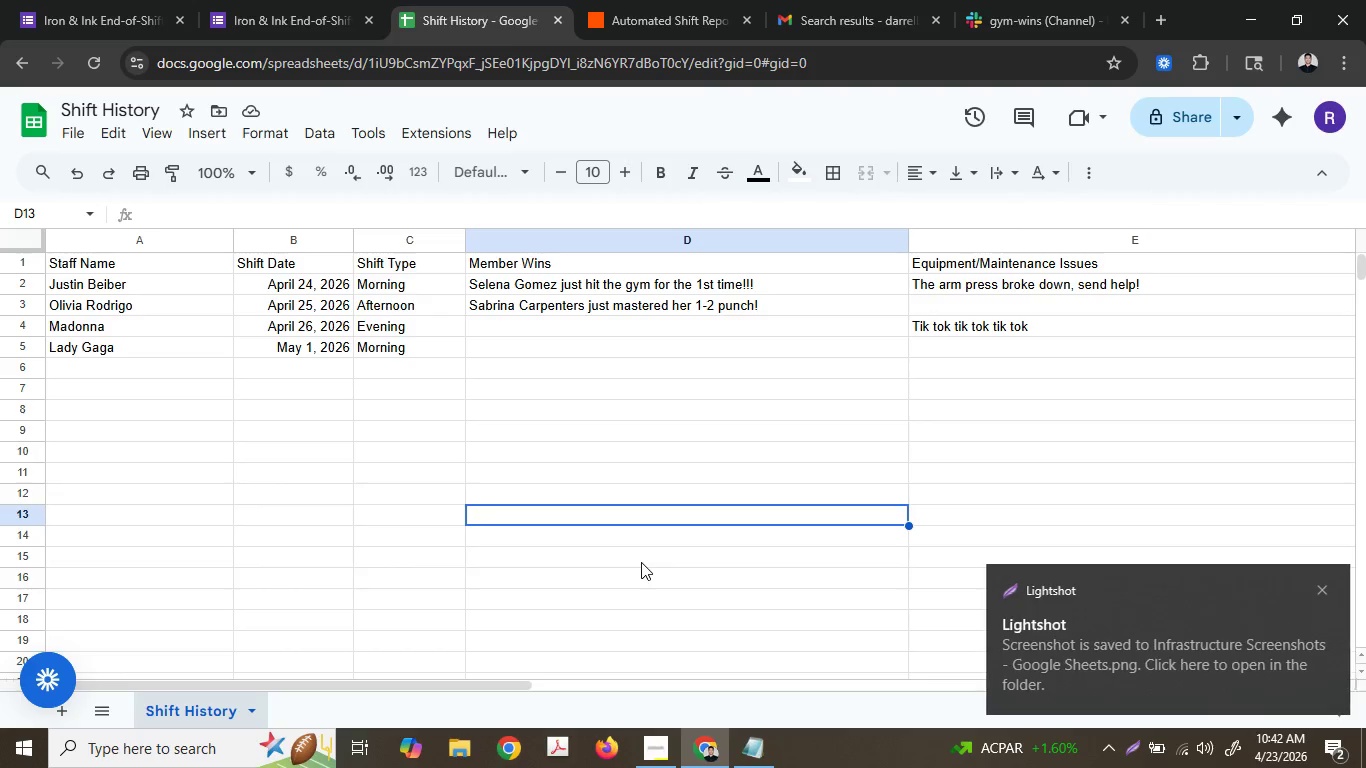 
left_click([1119, 462])
 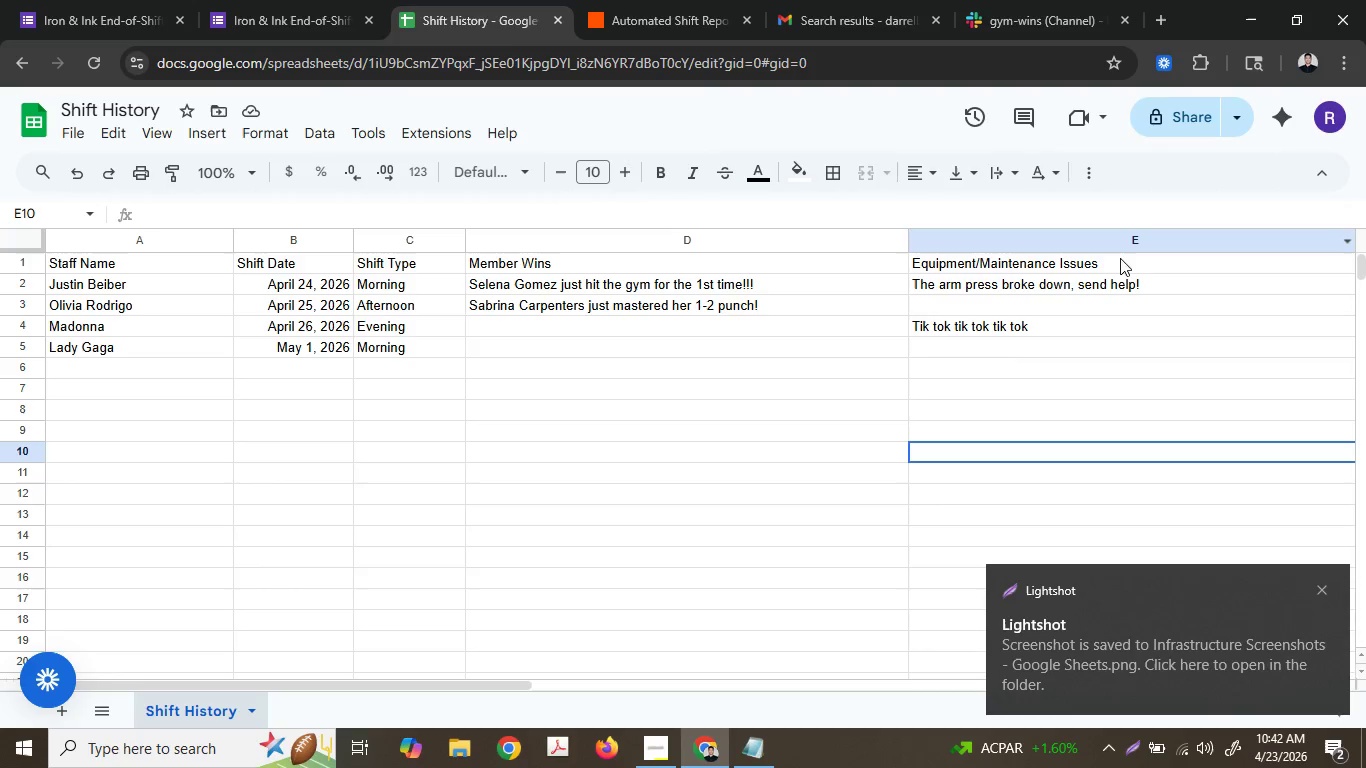 
left_click([1111, 262])
 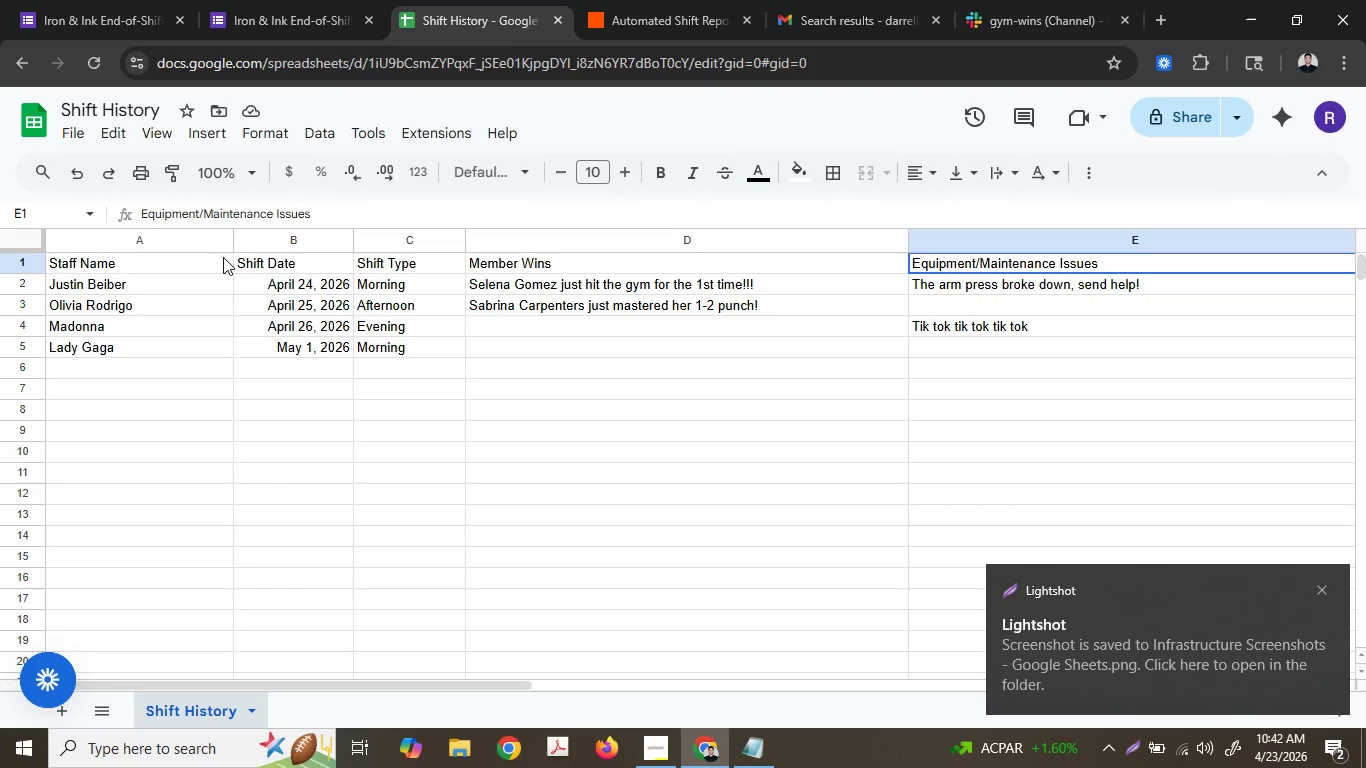 
left_click([220, 258])
 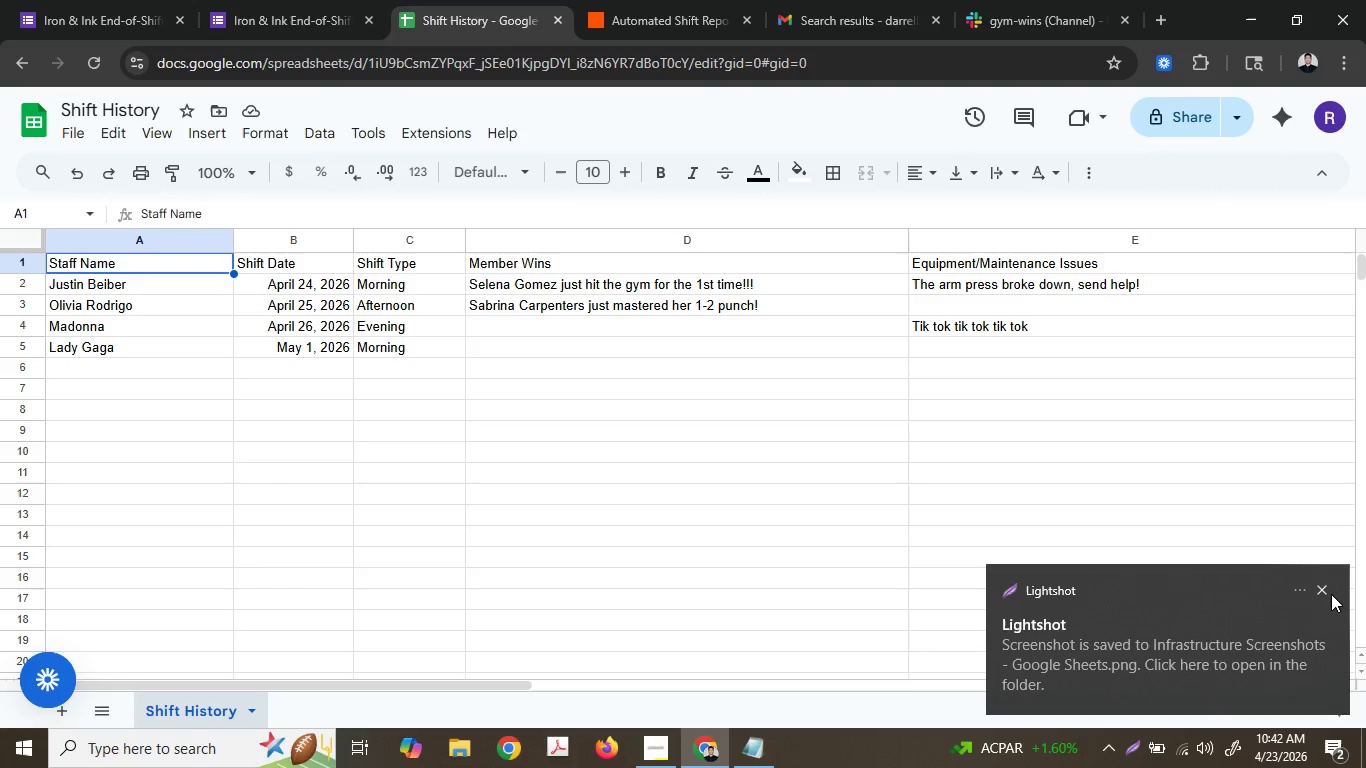 
left_click([1324, 592])
 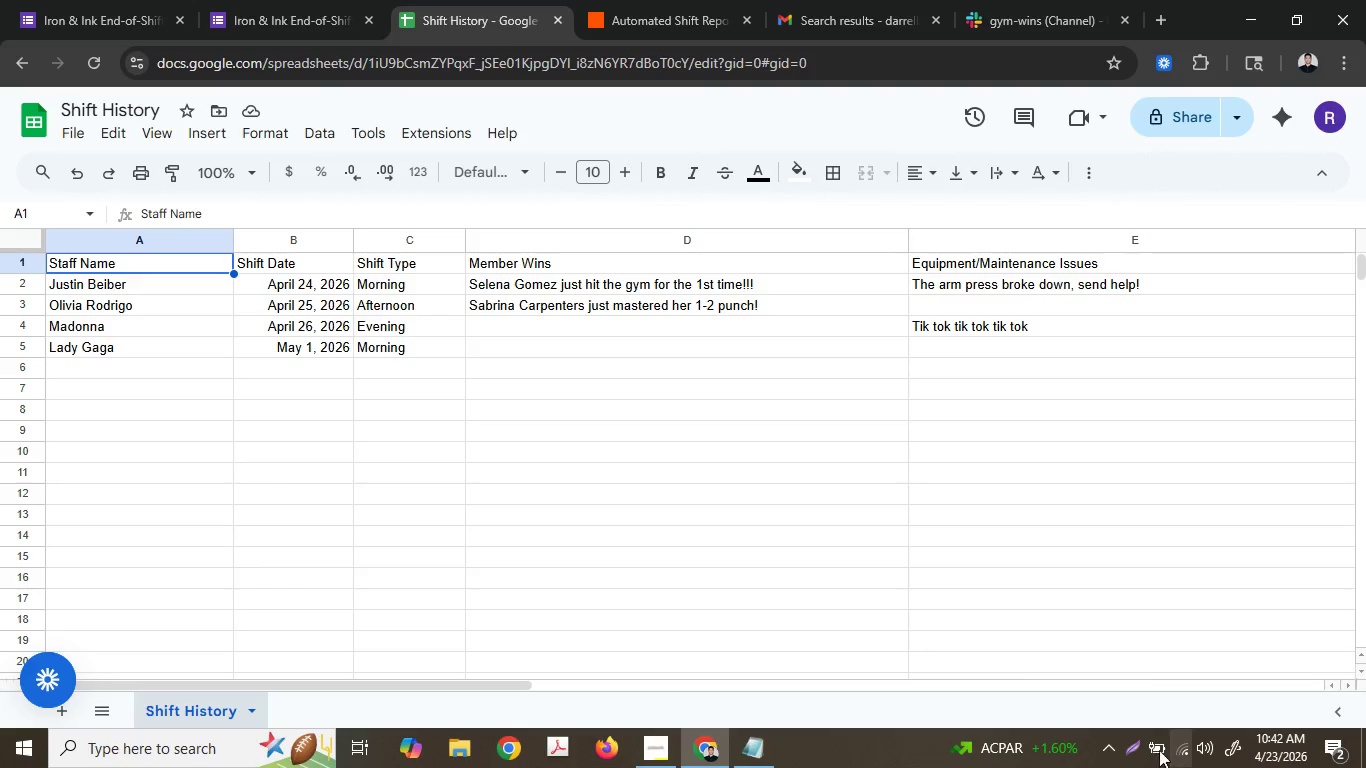 
left_click([1130, 750])
 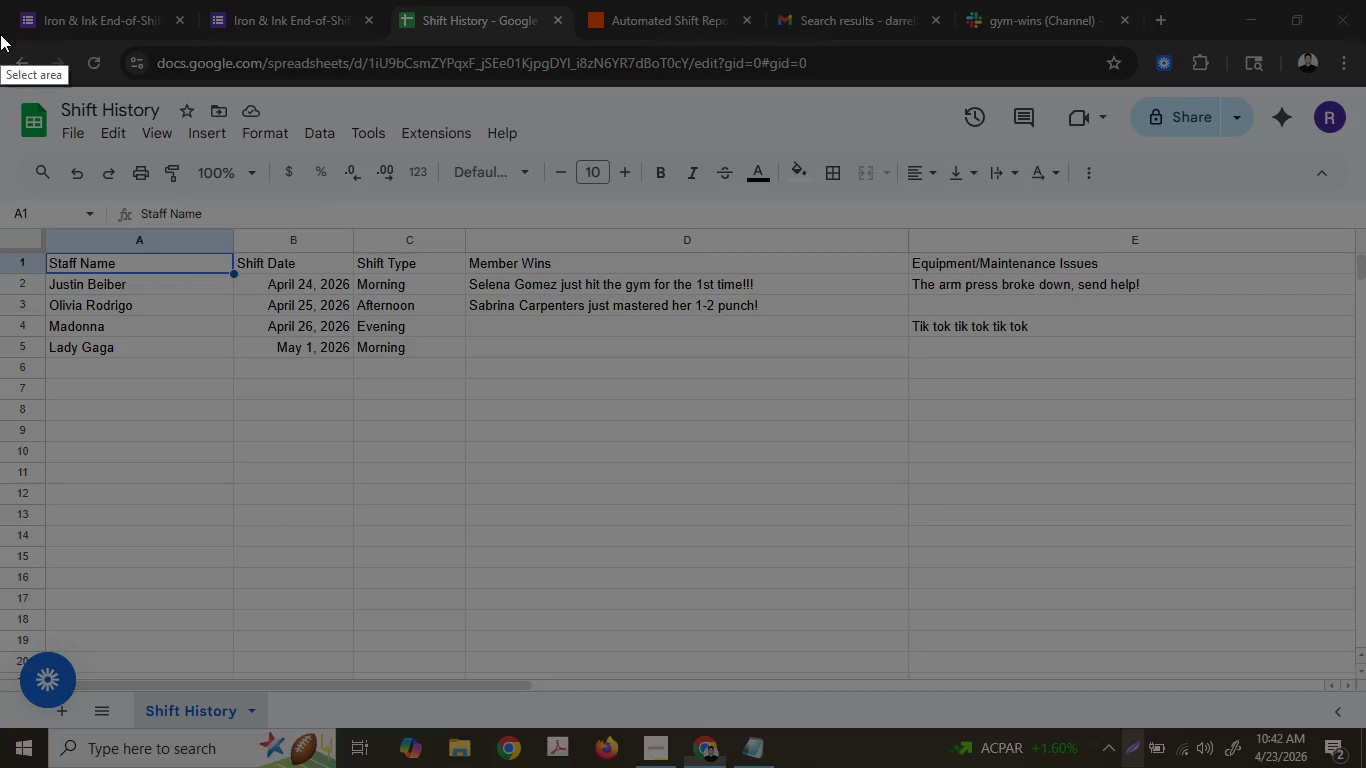 
left_click_drag(start_coordinate=[0, 45], to_coordinate=[1365, 727])
 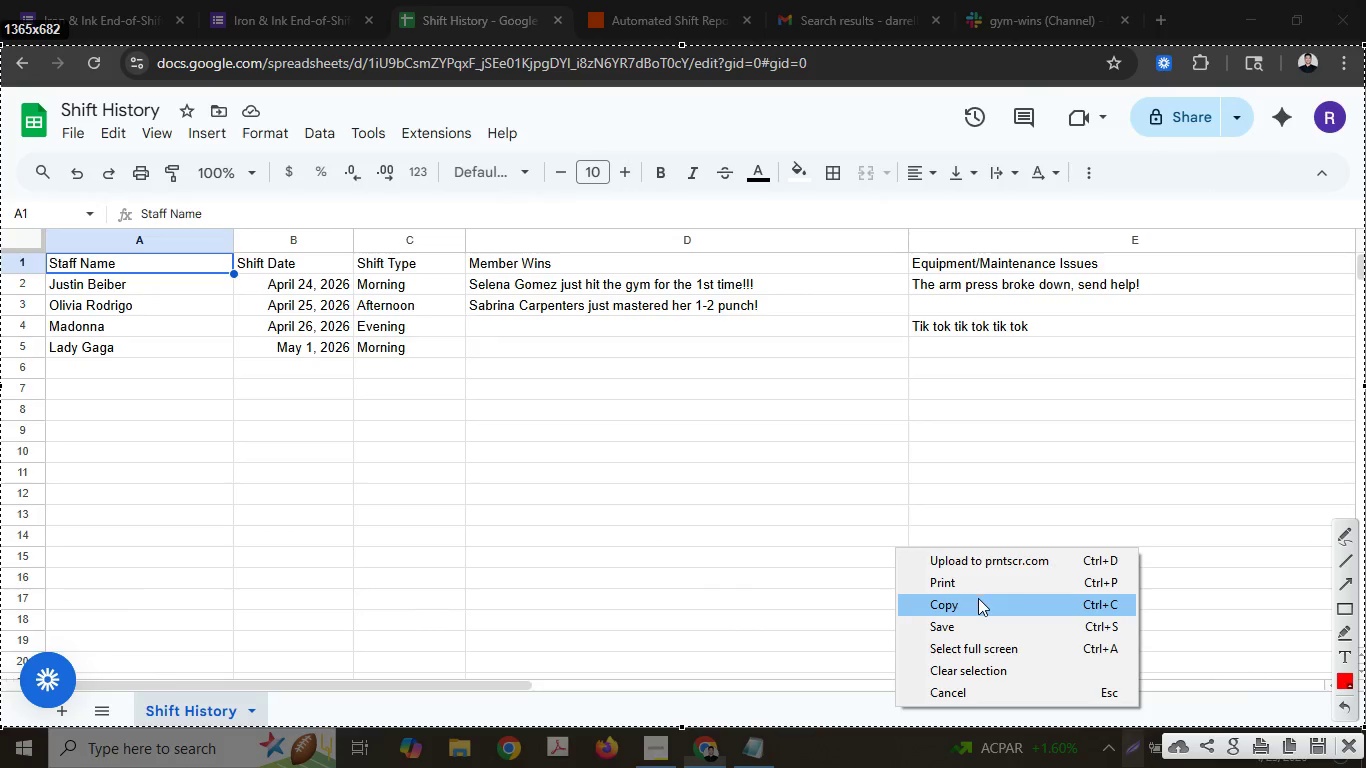 
left_click_drag(start_coordinate=[978, 601], to_coordinate=[978, 617])
 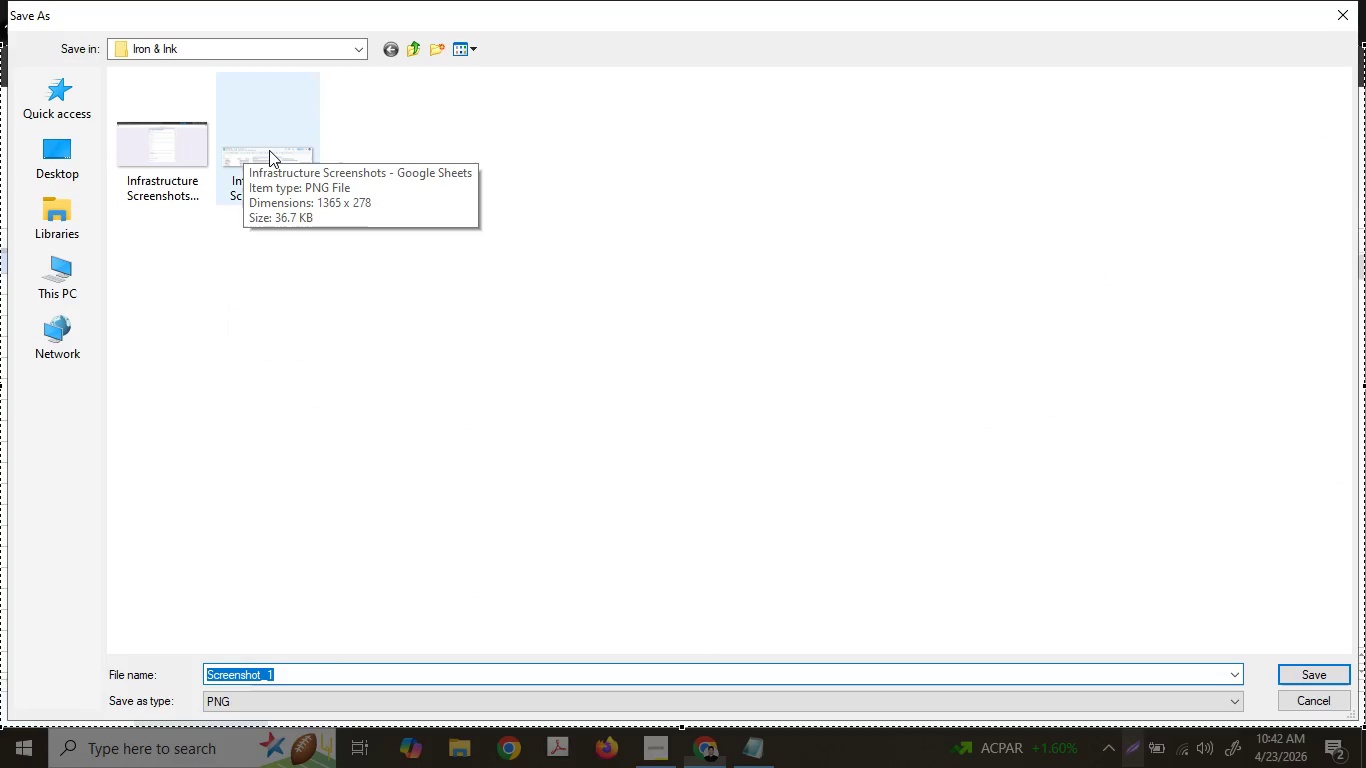 
double_click([269, 150])
 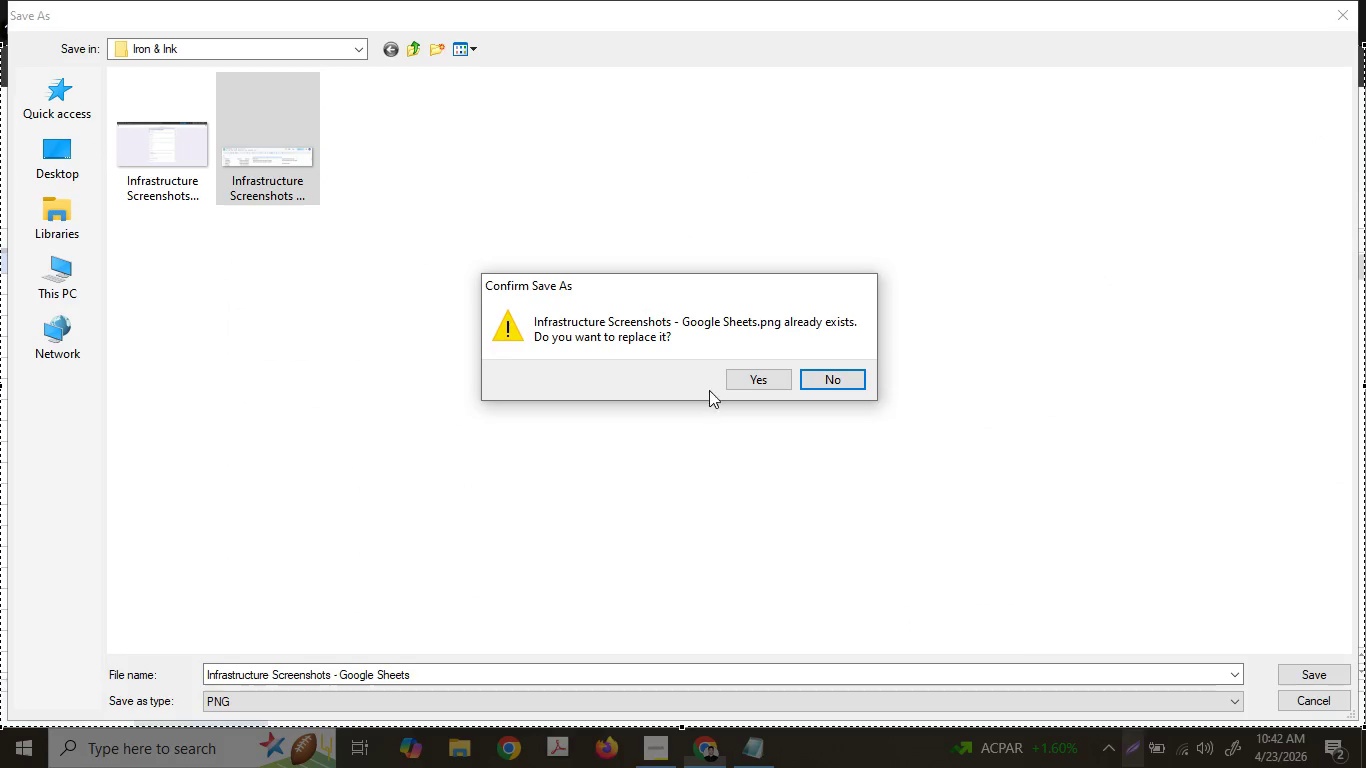 
left_click([754, 380])
 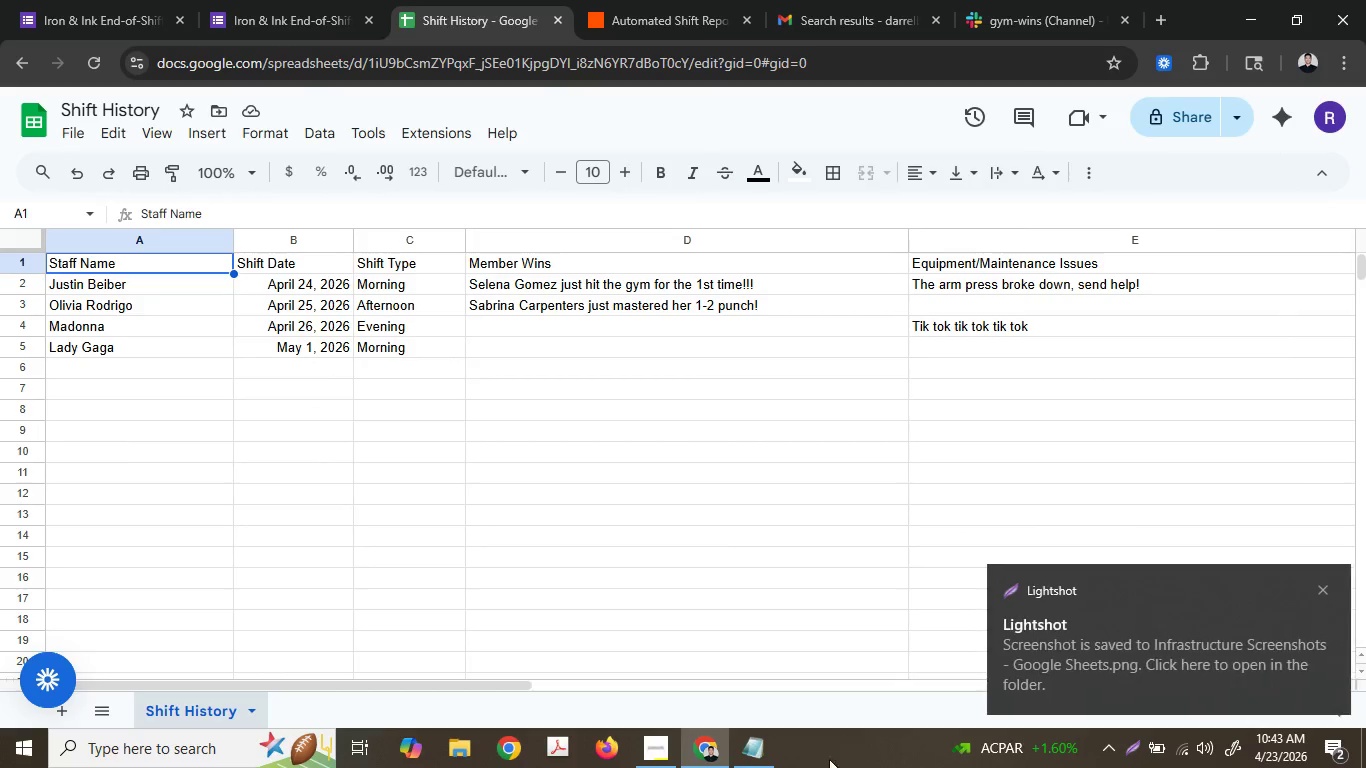 
left_click([761, 752])
 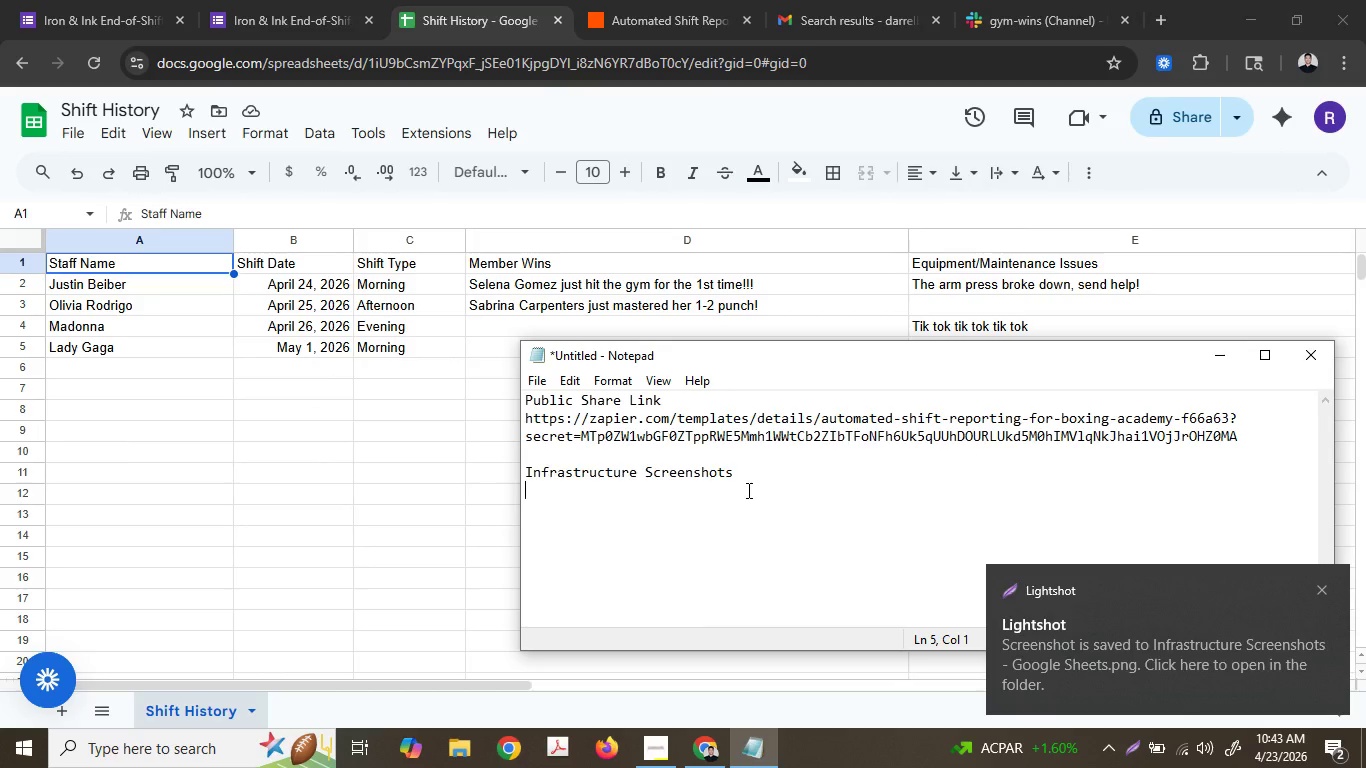 
key(Enter)
 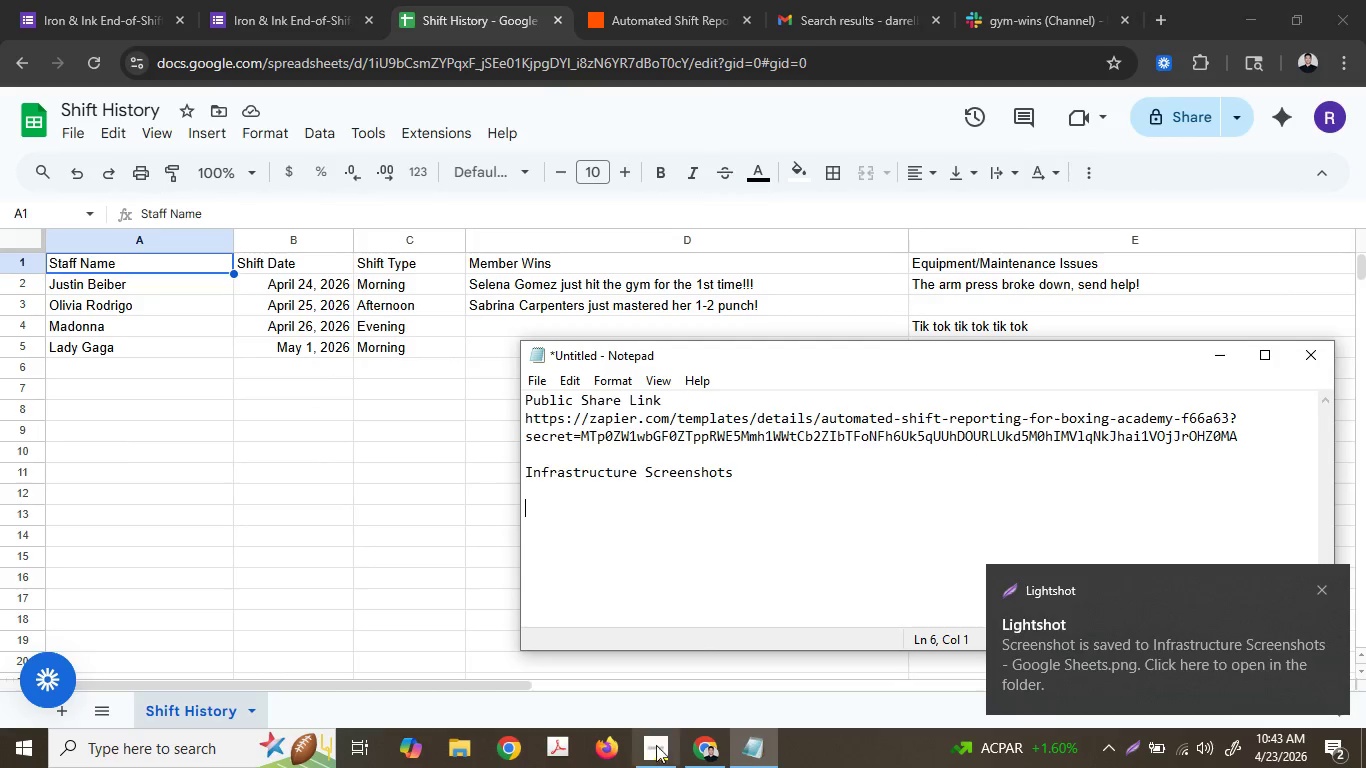 
left_click([668, 762])